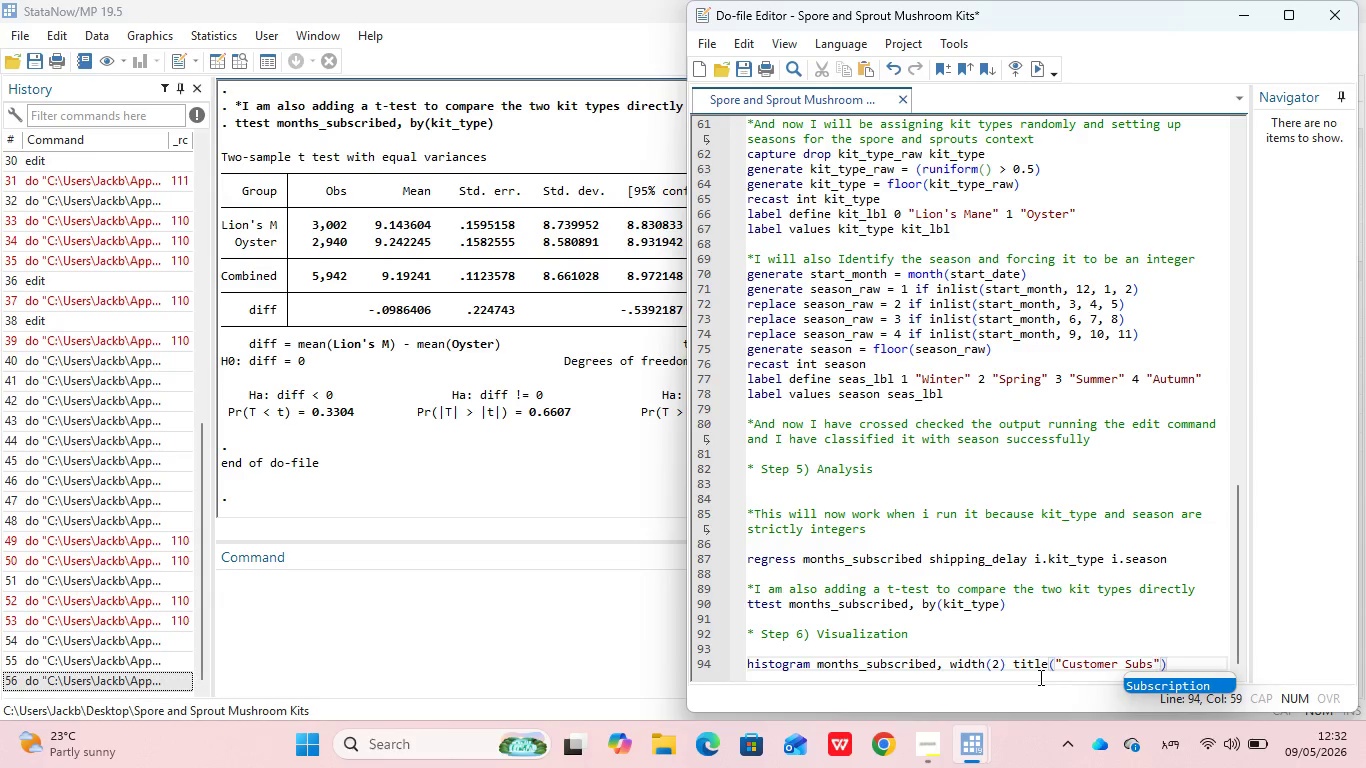 
key(Enter)
 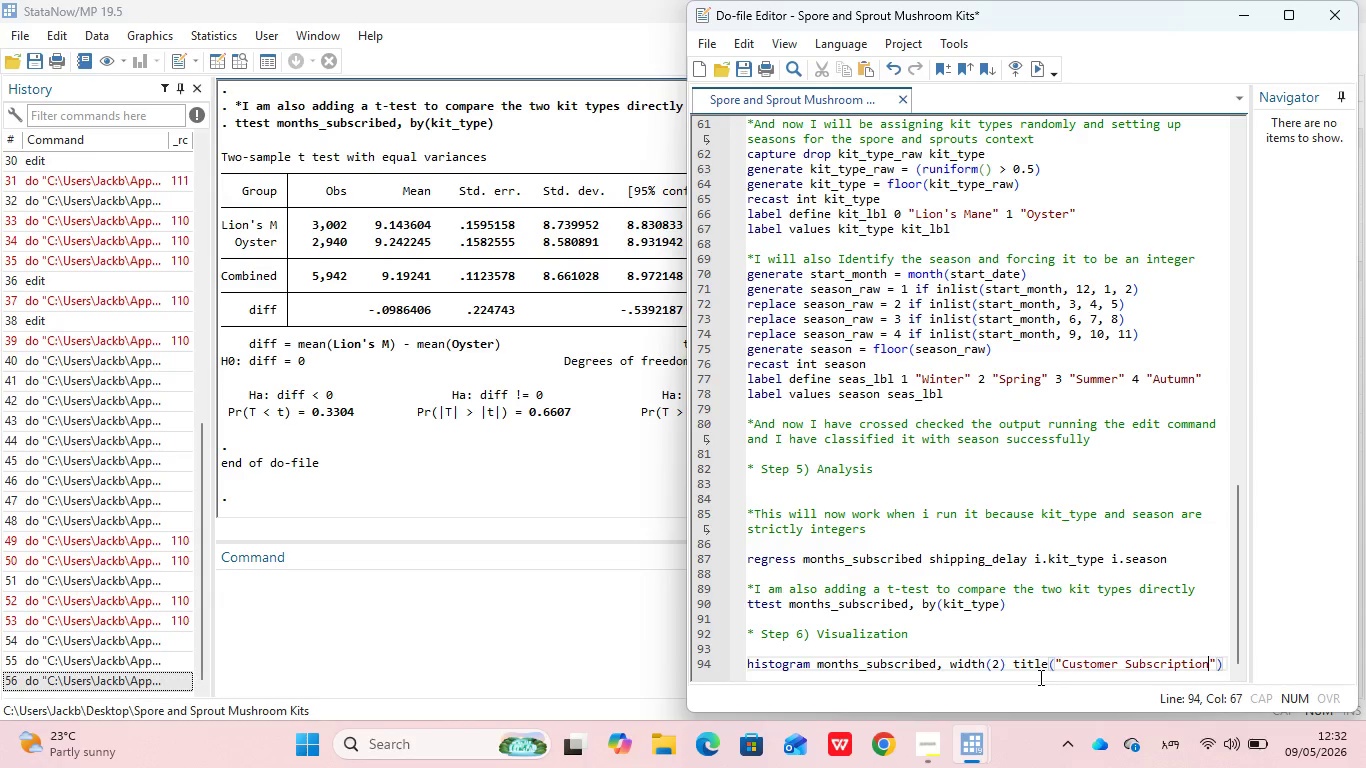 
type( Lifespans)
 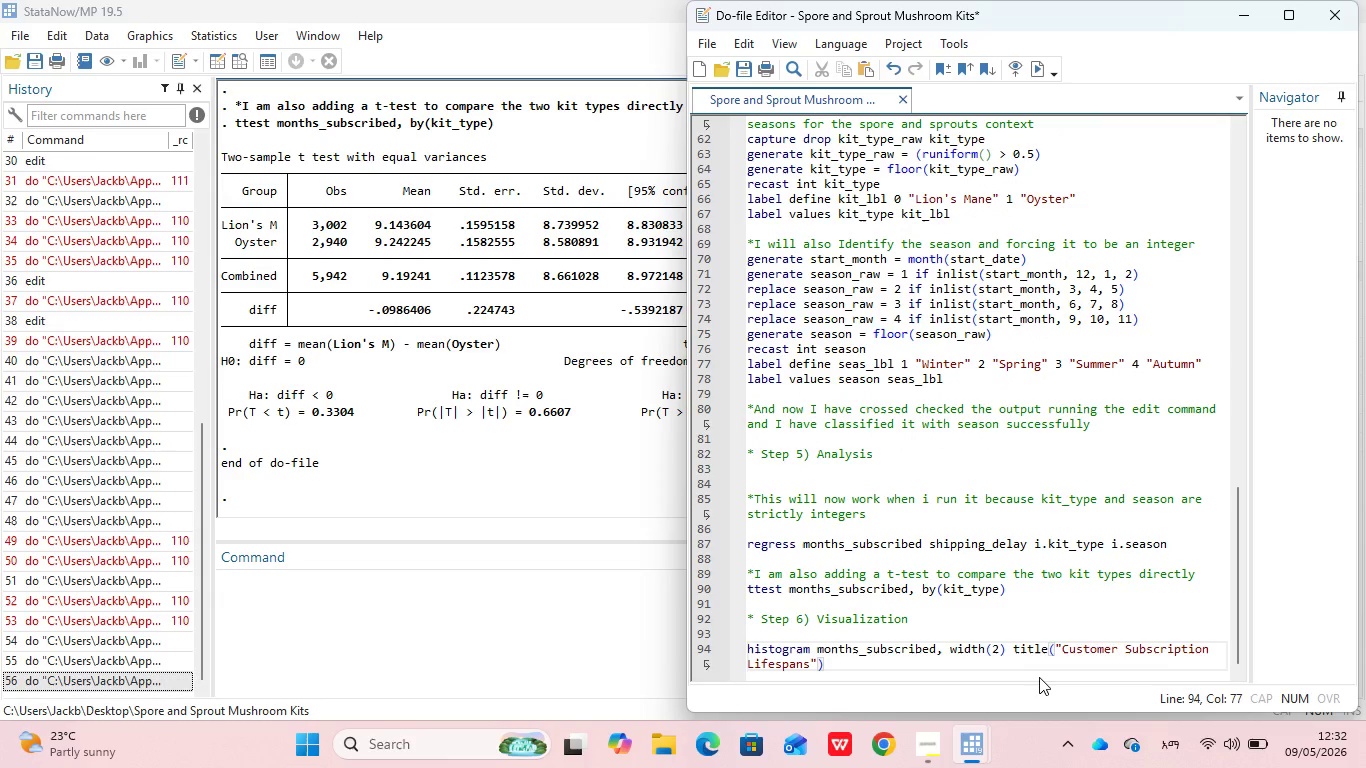 
key(ArrowRight)
 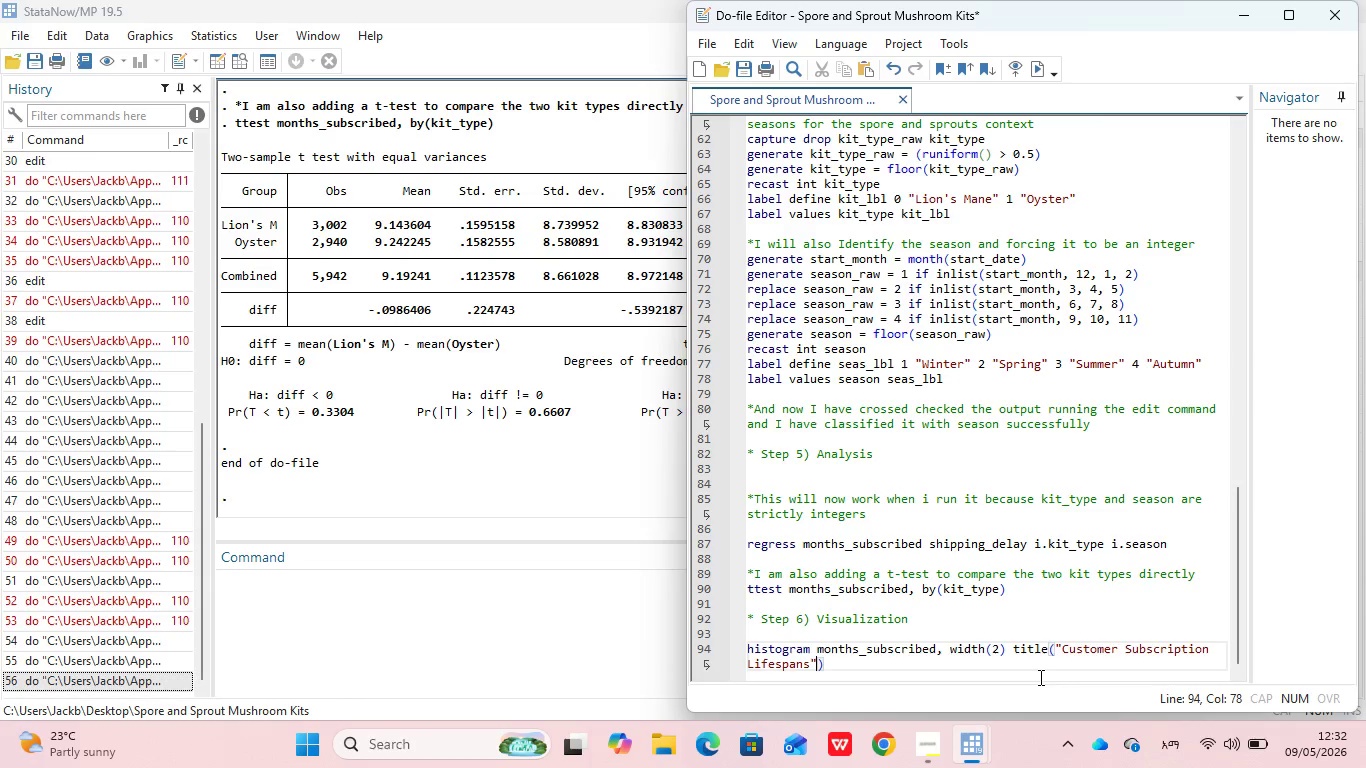 
key(ArrowRight)
 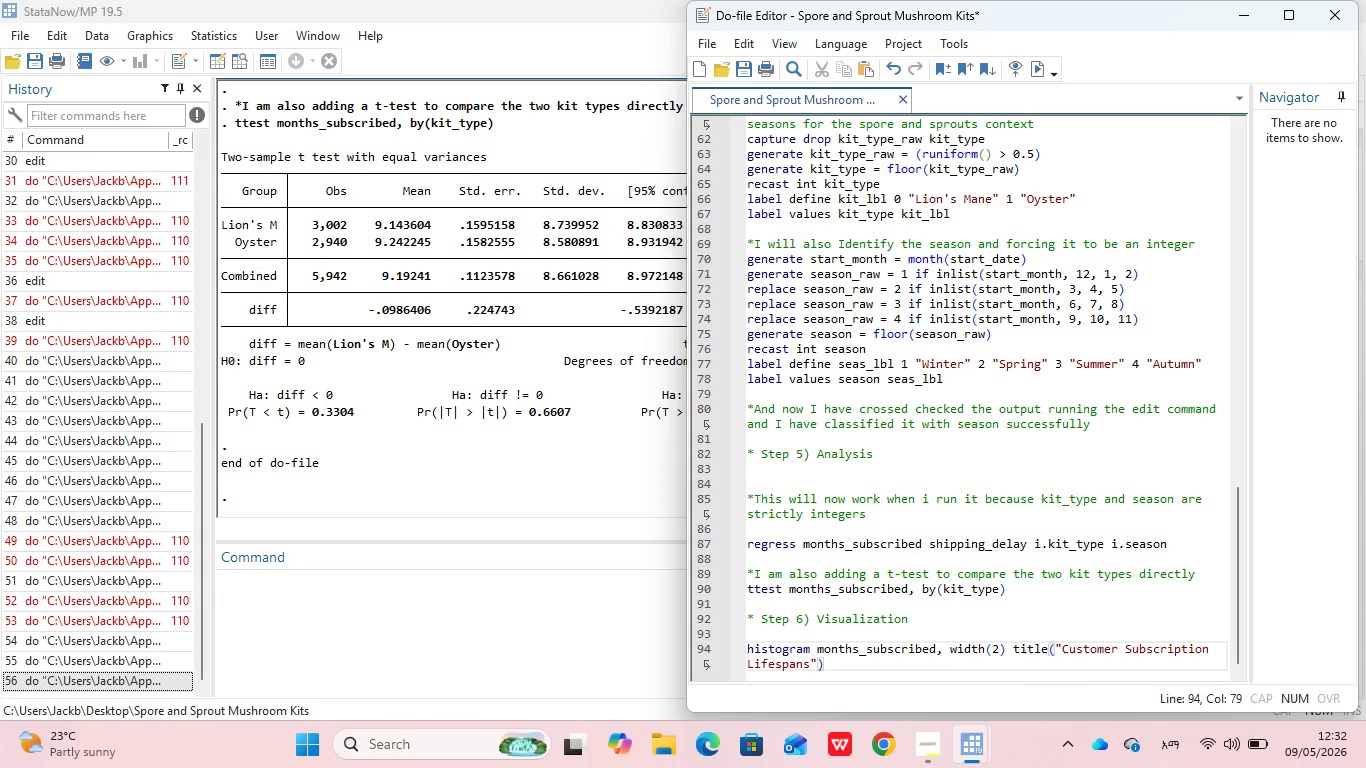 
type( xtitle("Months)
 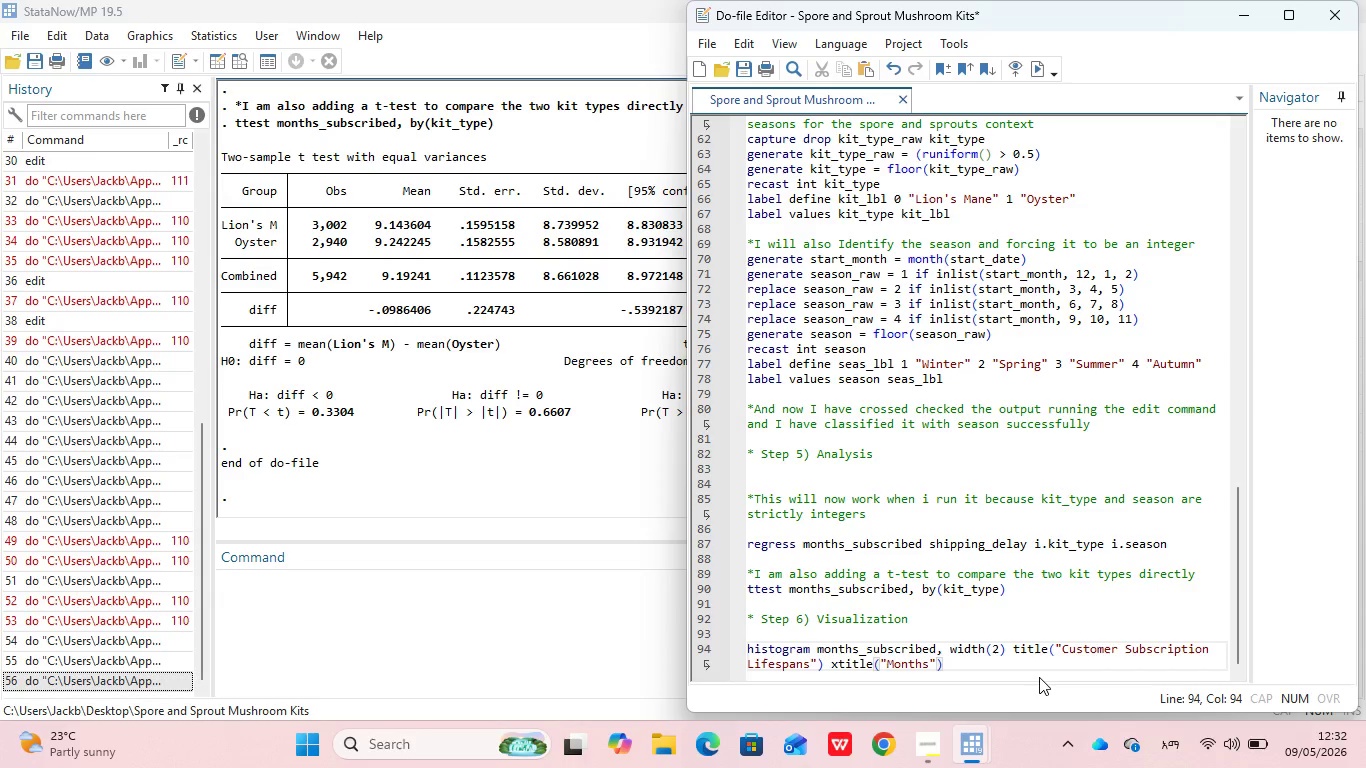 
key(ArrowRight)
 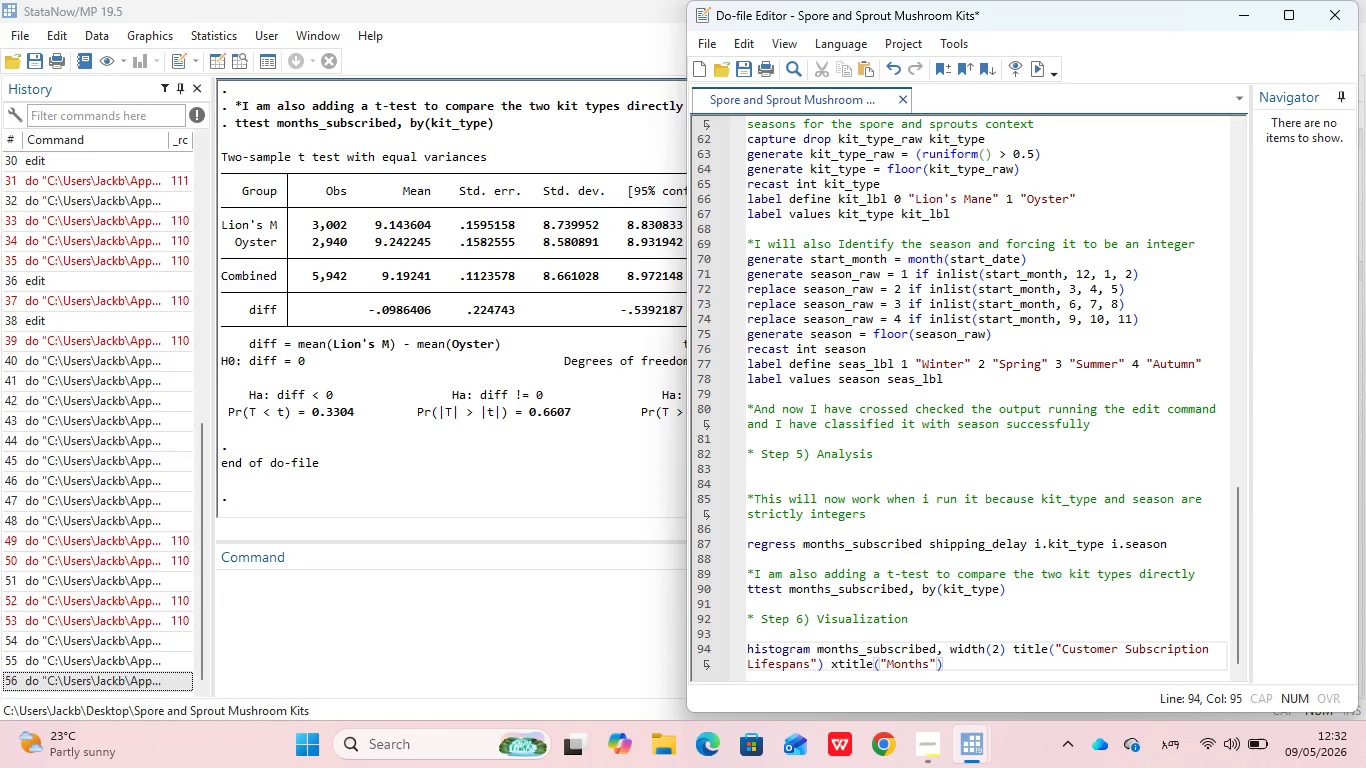 
key(Space)
 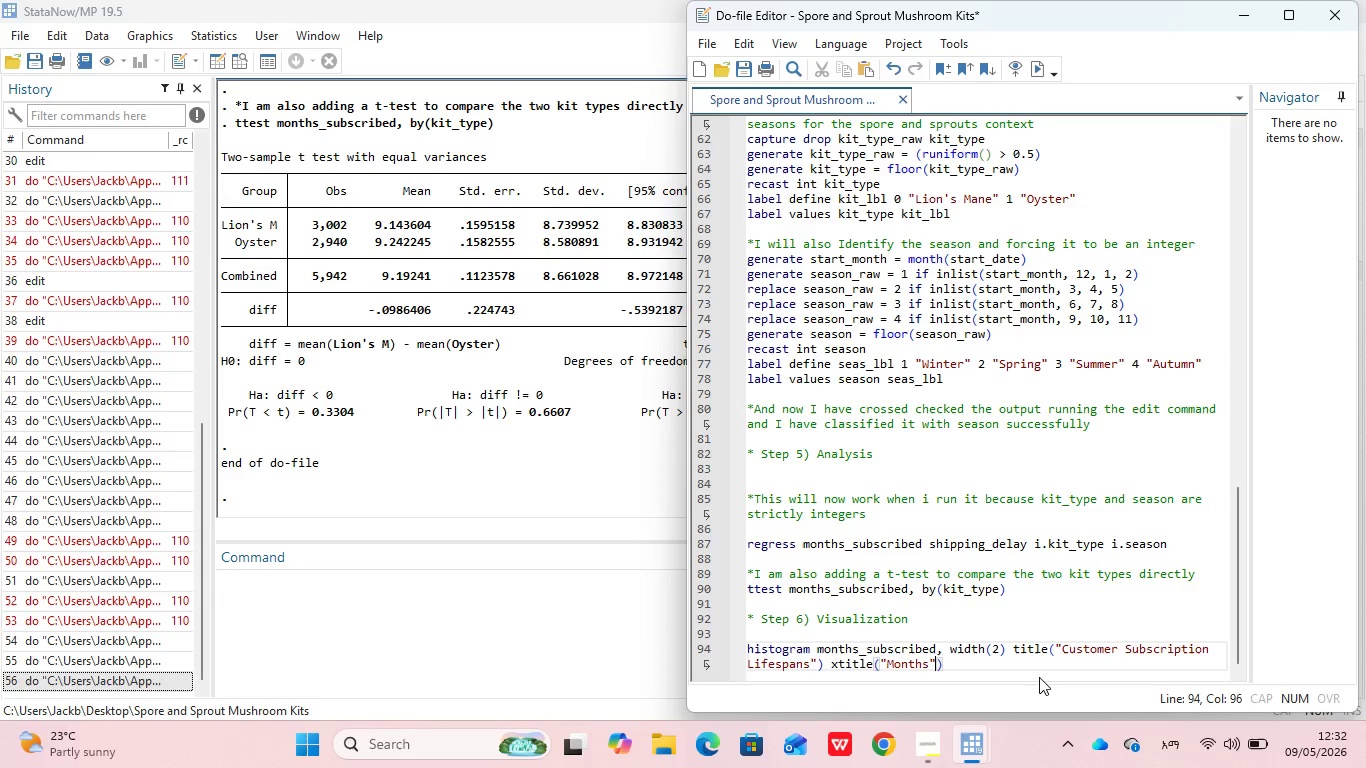 
key(Backspace)
 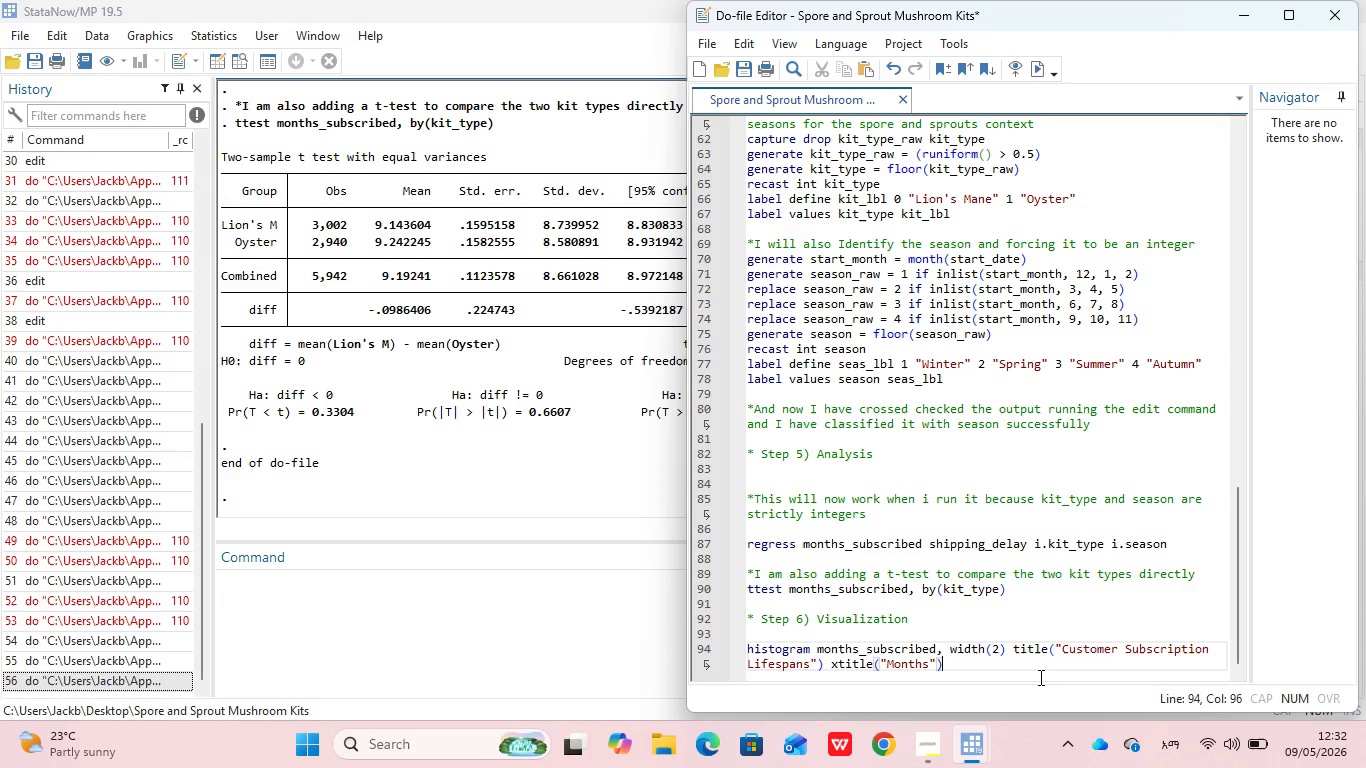 
key(ArrowRight)
 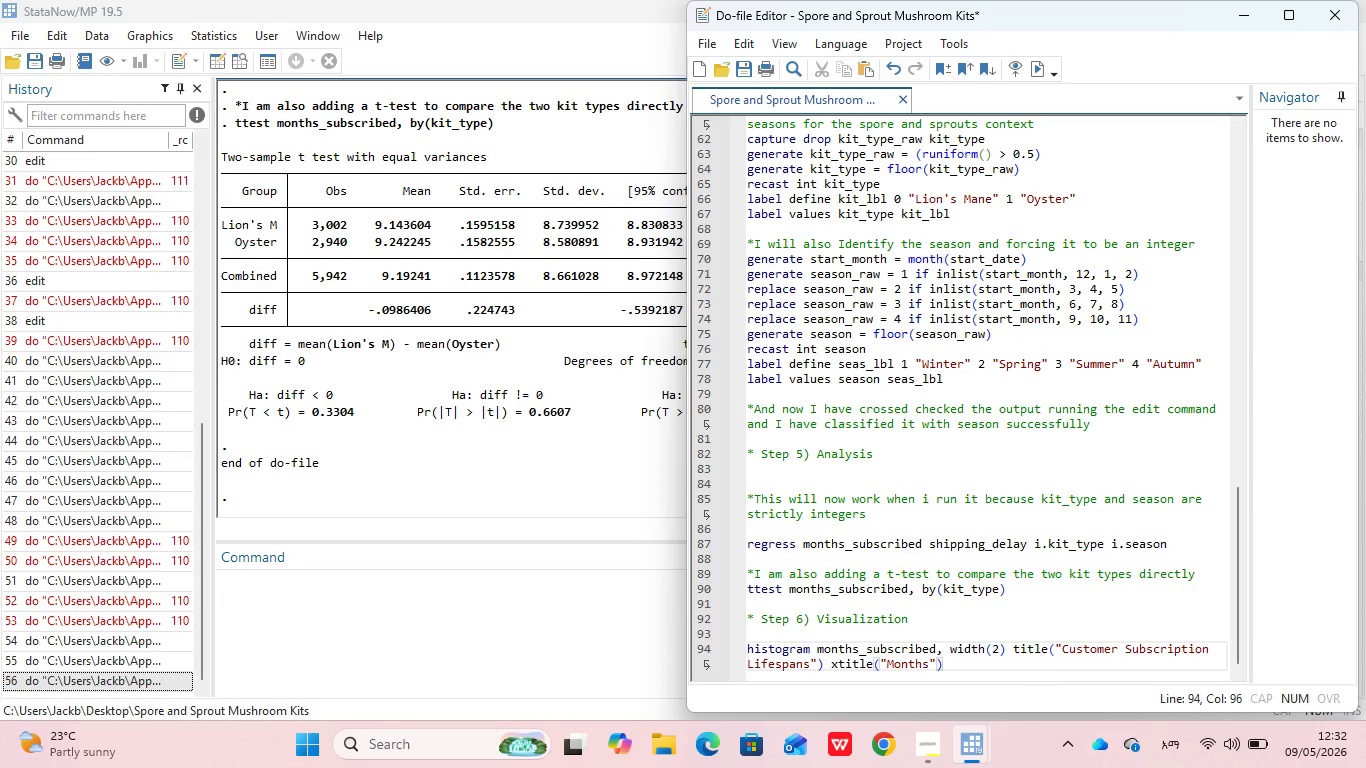 
type( name(his_chart)
 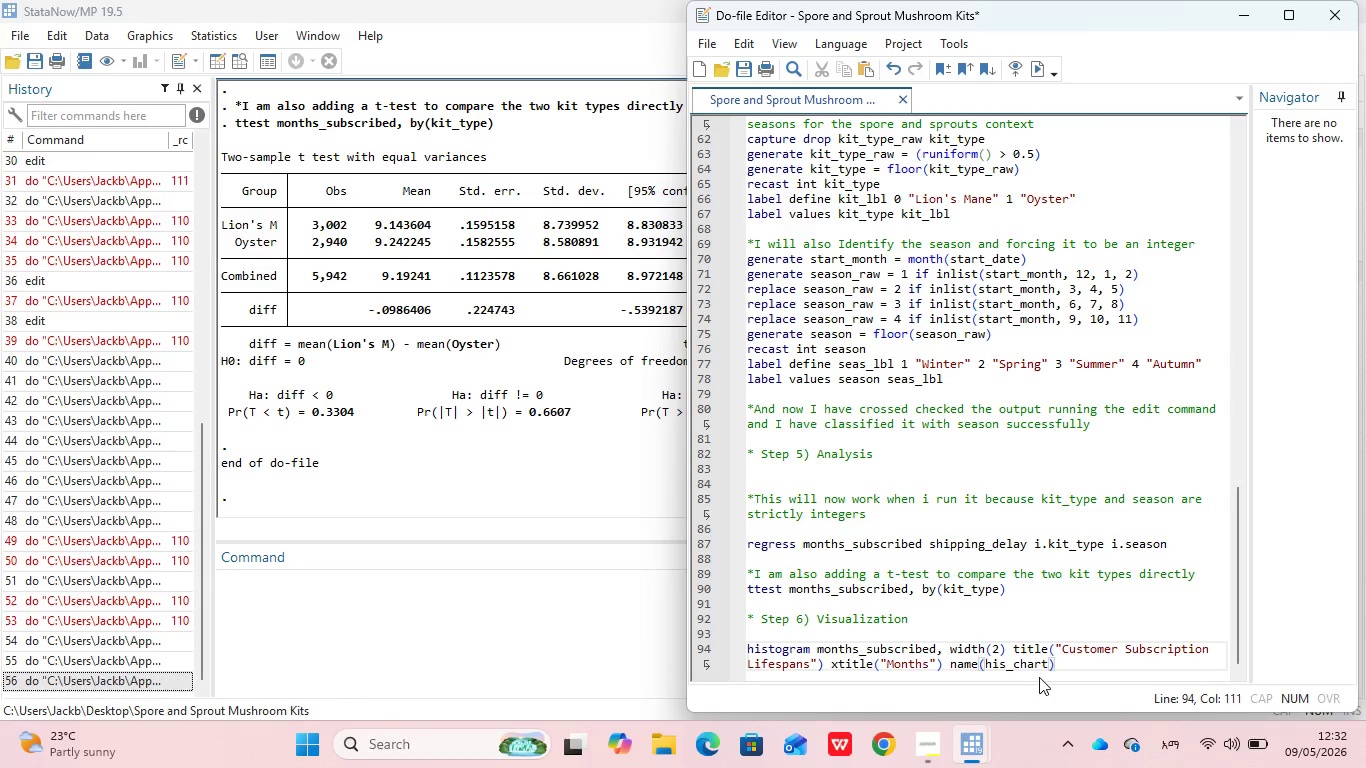 
wait(8.72)
 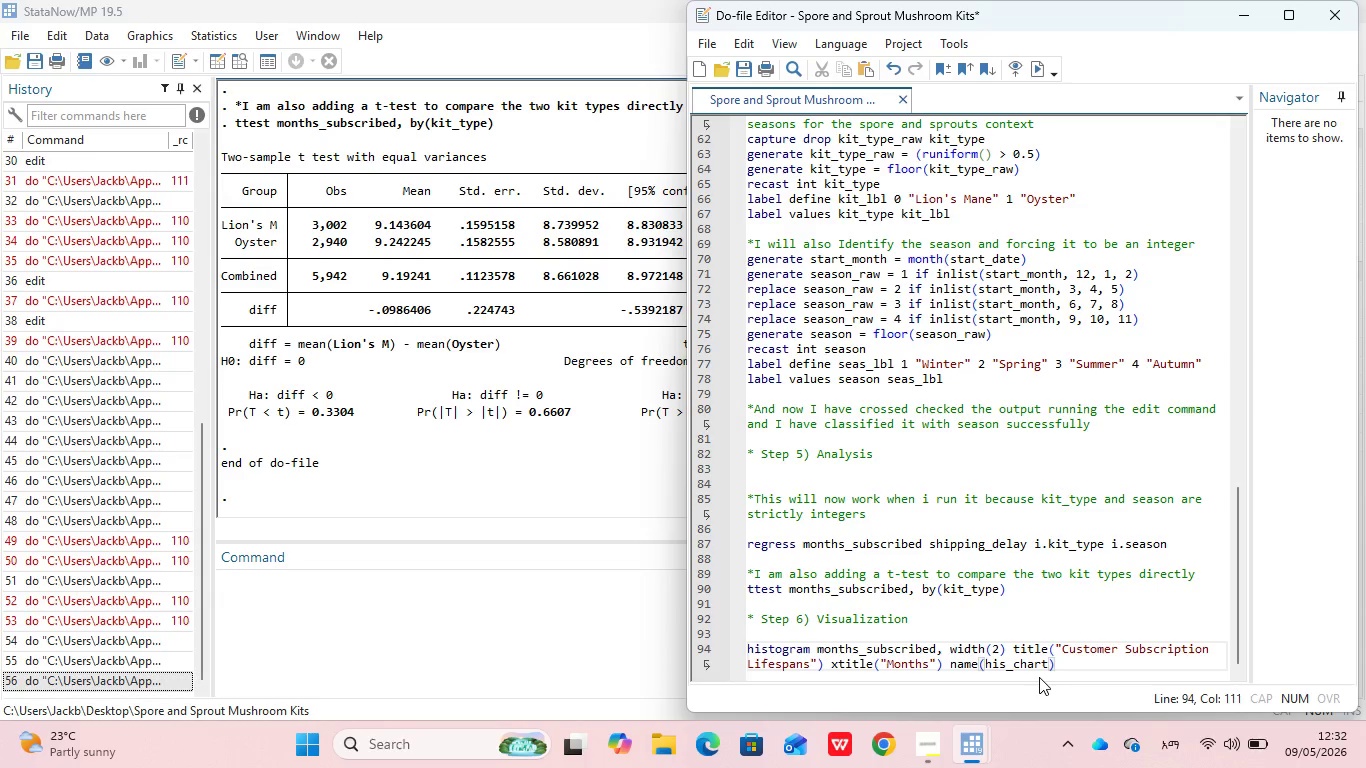 
type(, replace)
 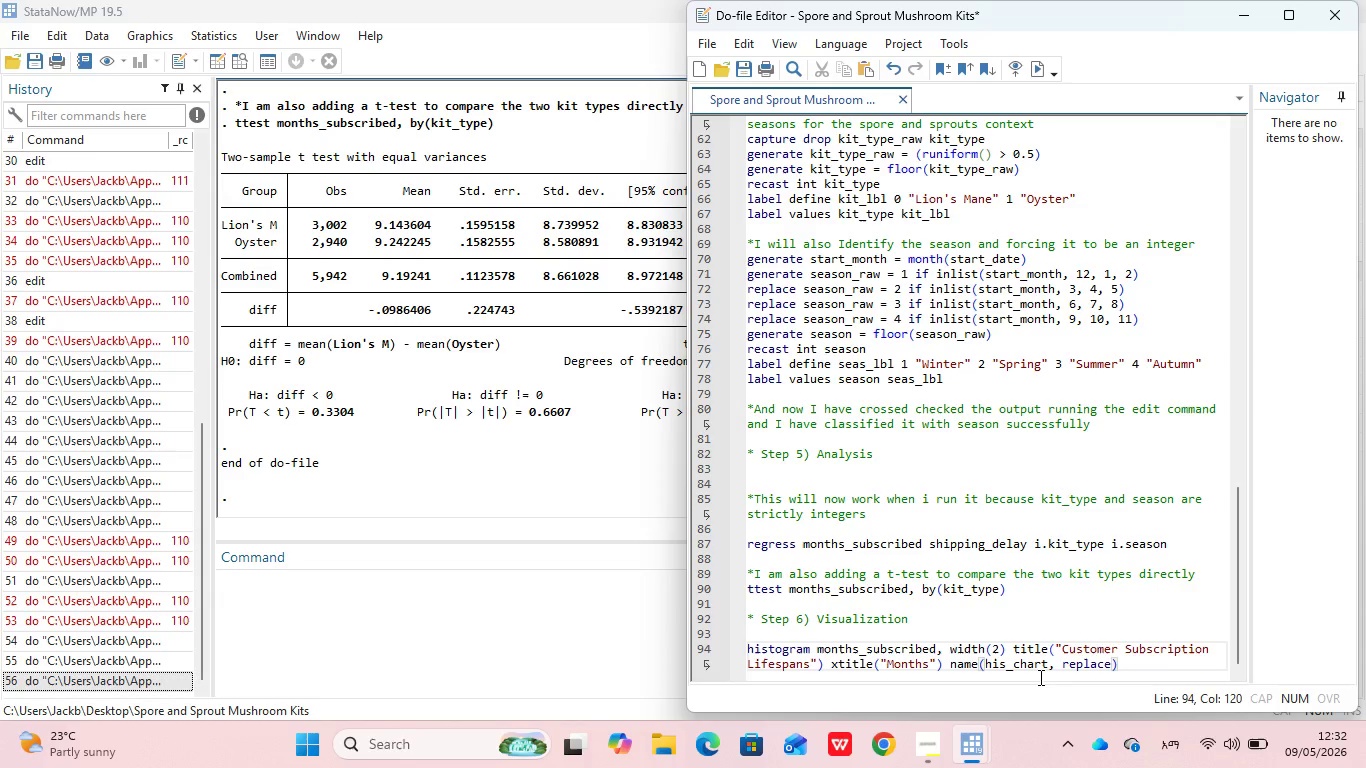 
key(ArrowRight)
 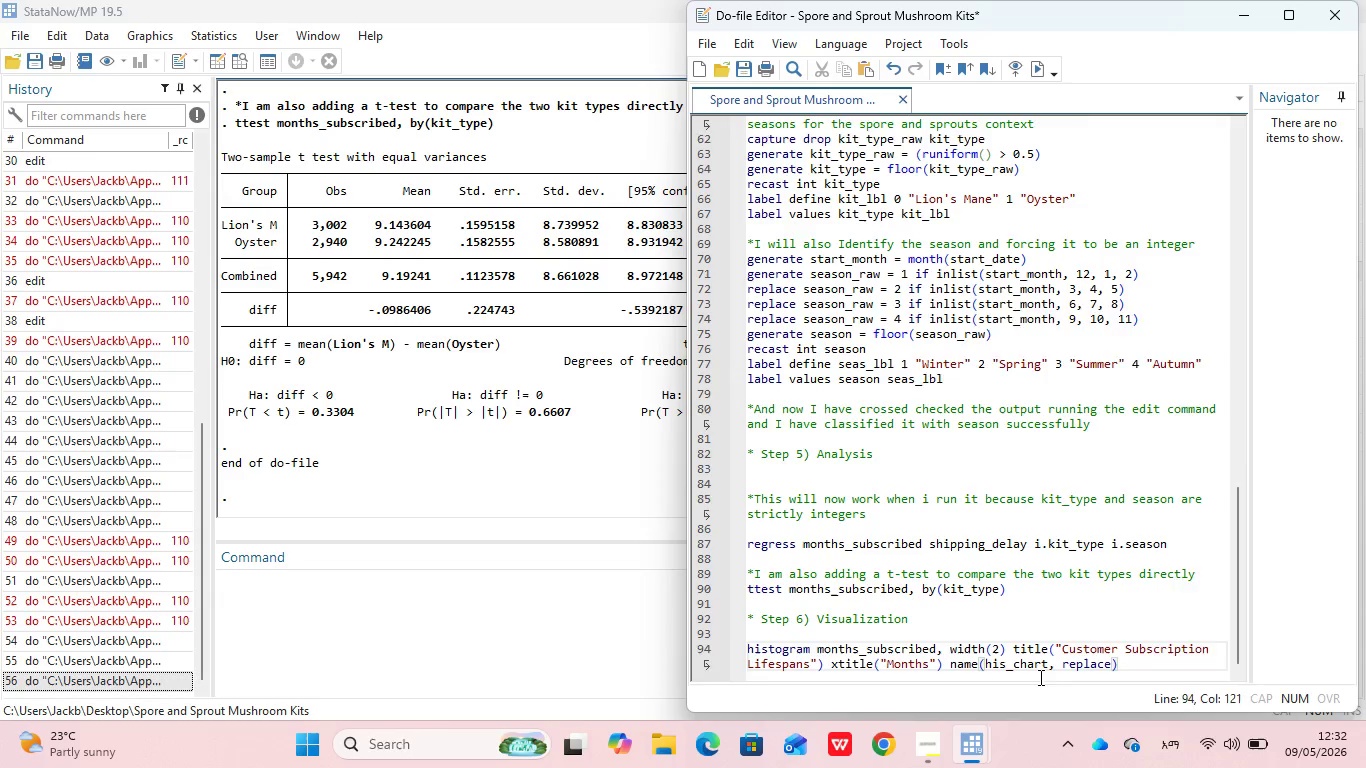 
key(Enter)
 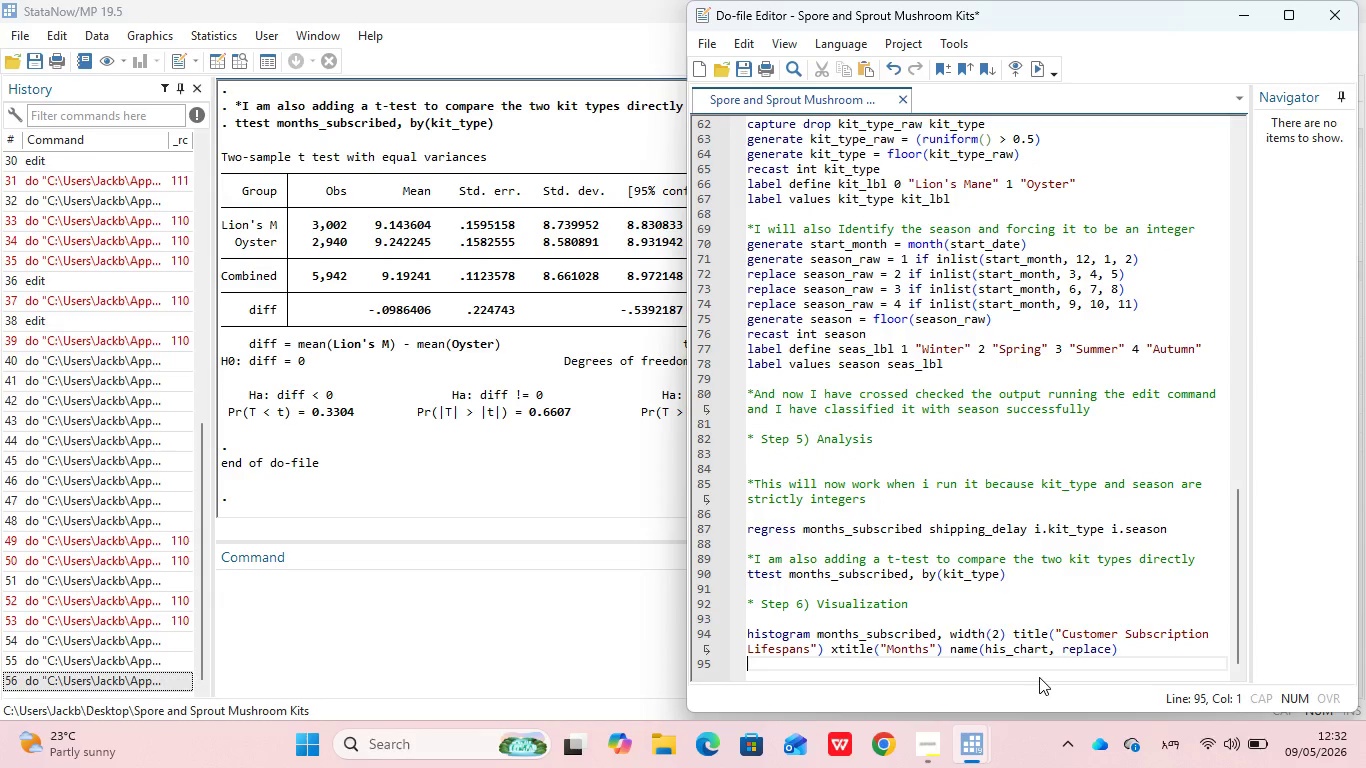 
key(Enter)
 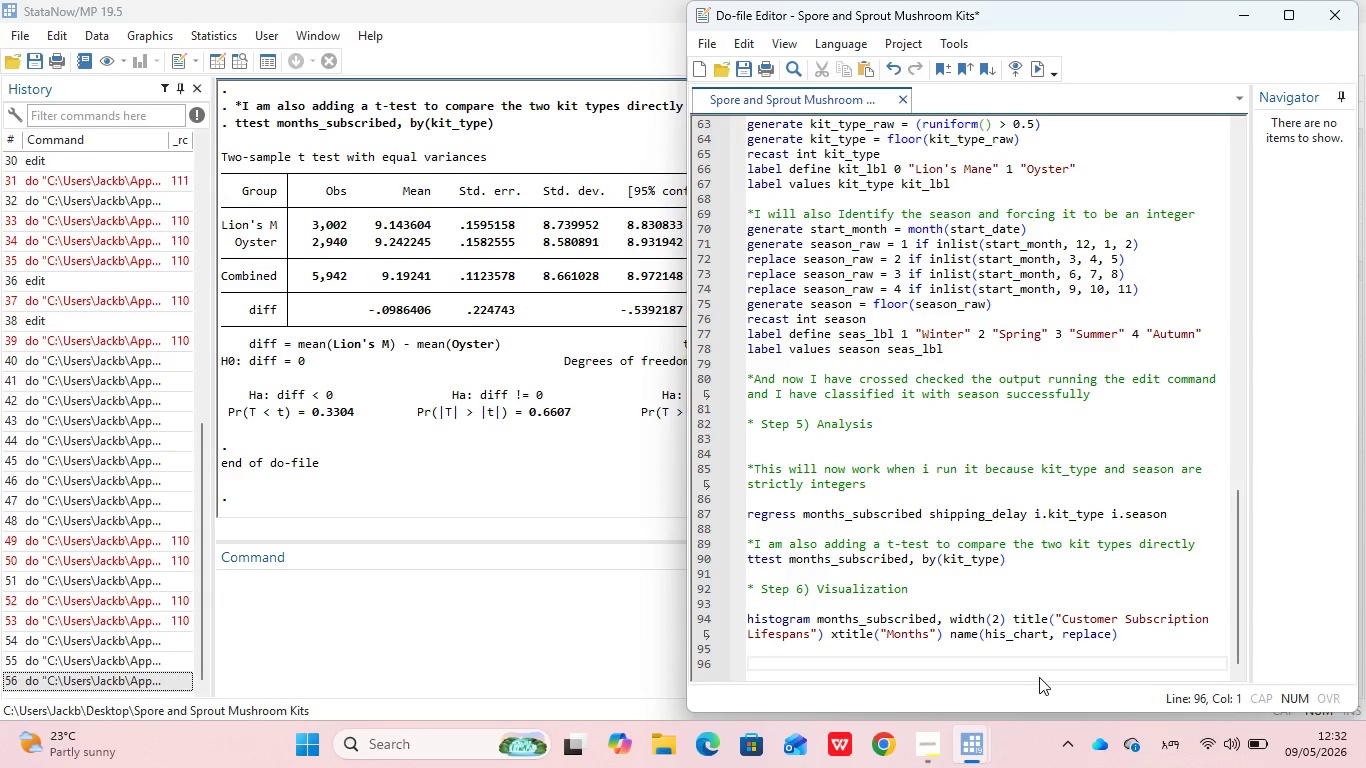 
type(margins, at(shipp)
 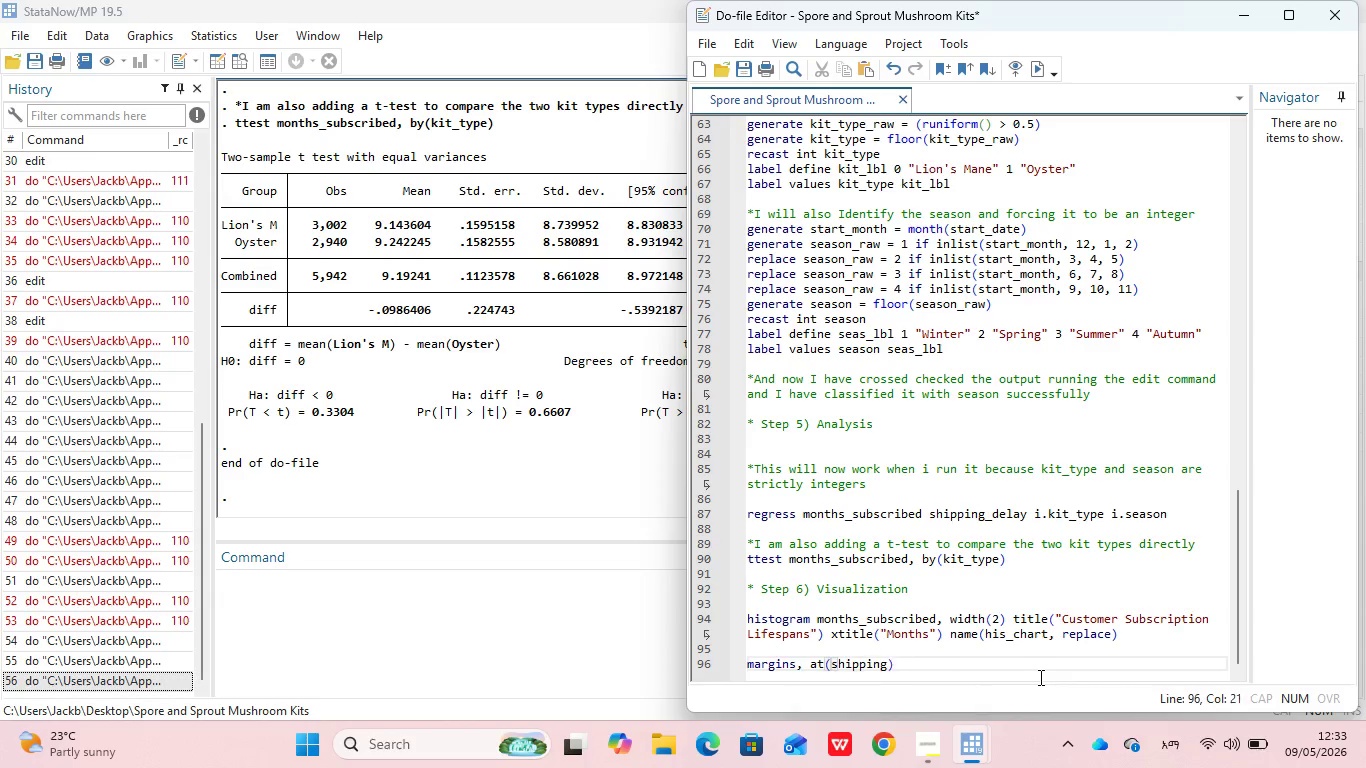 
 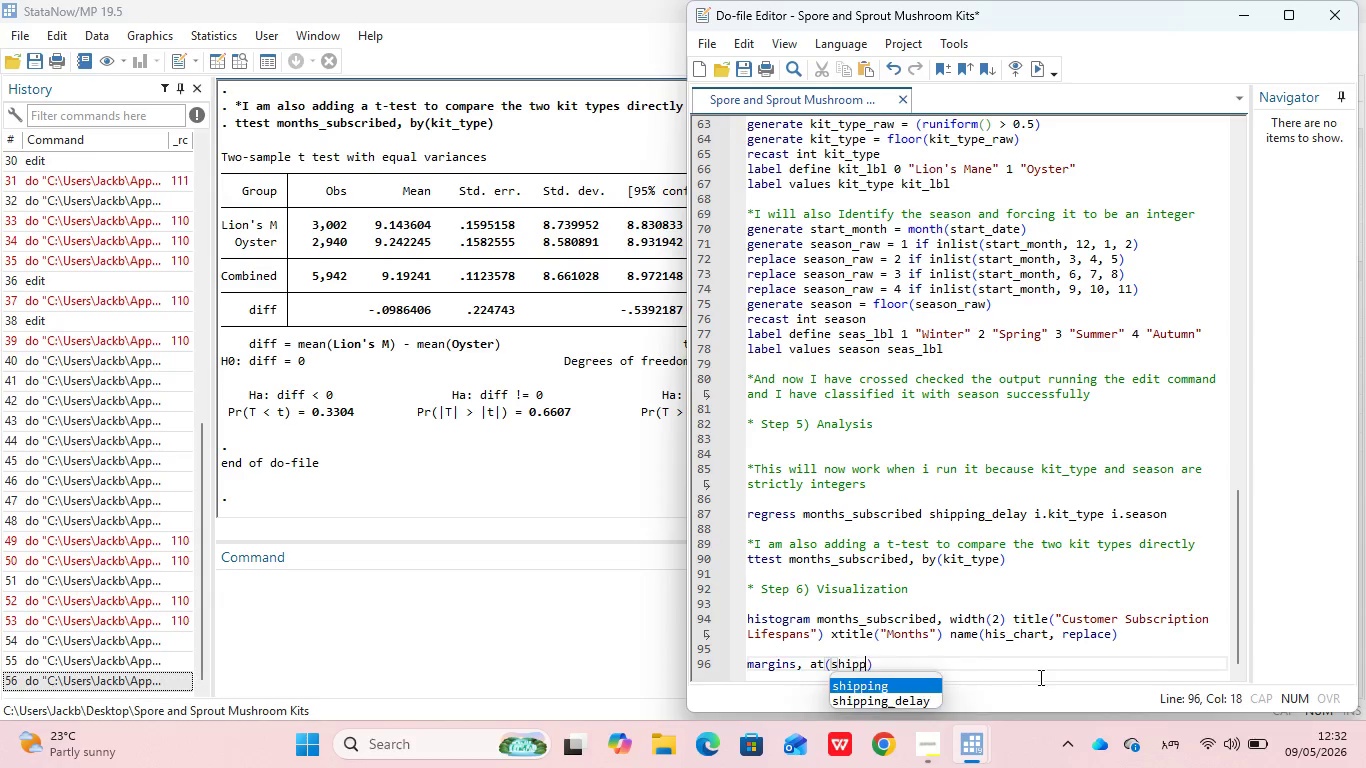 
key(Enter)
 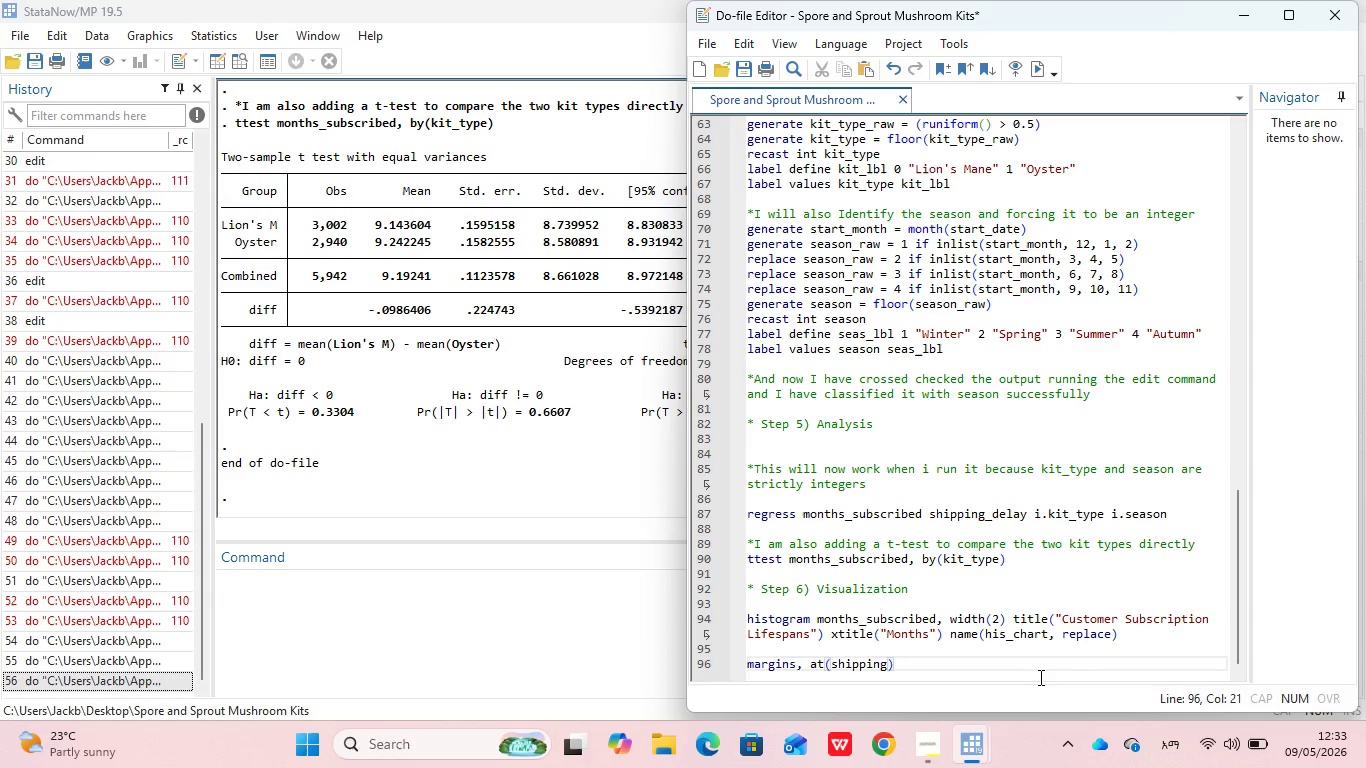 
key(Shift+ShiftLeft)
 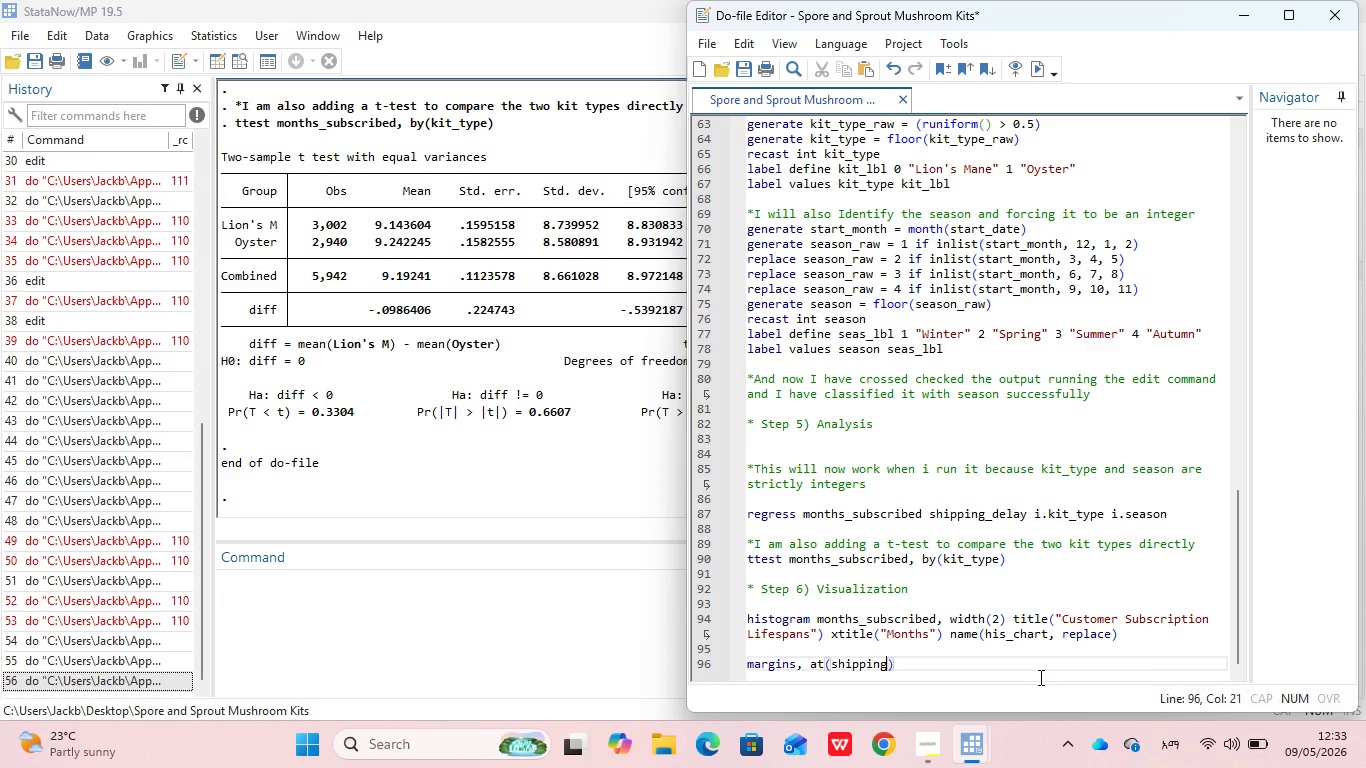 
key(Shift+Minus)
 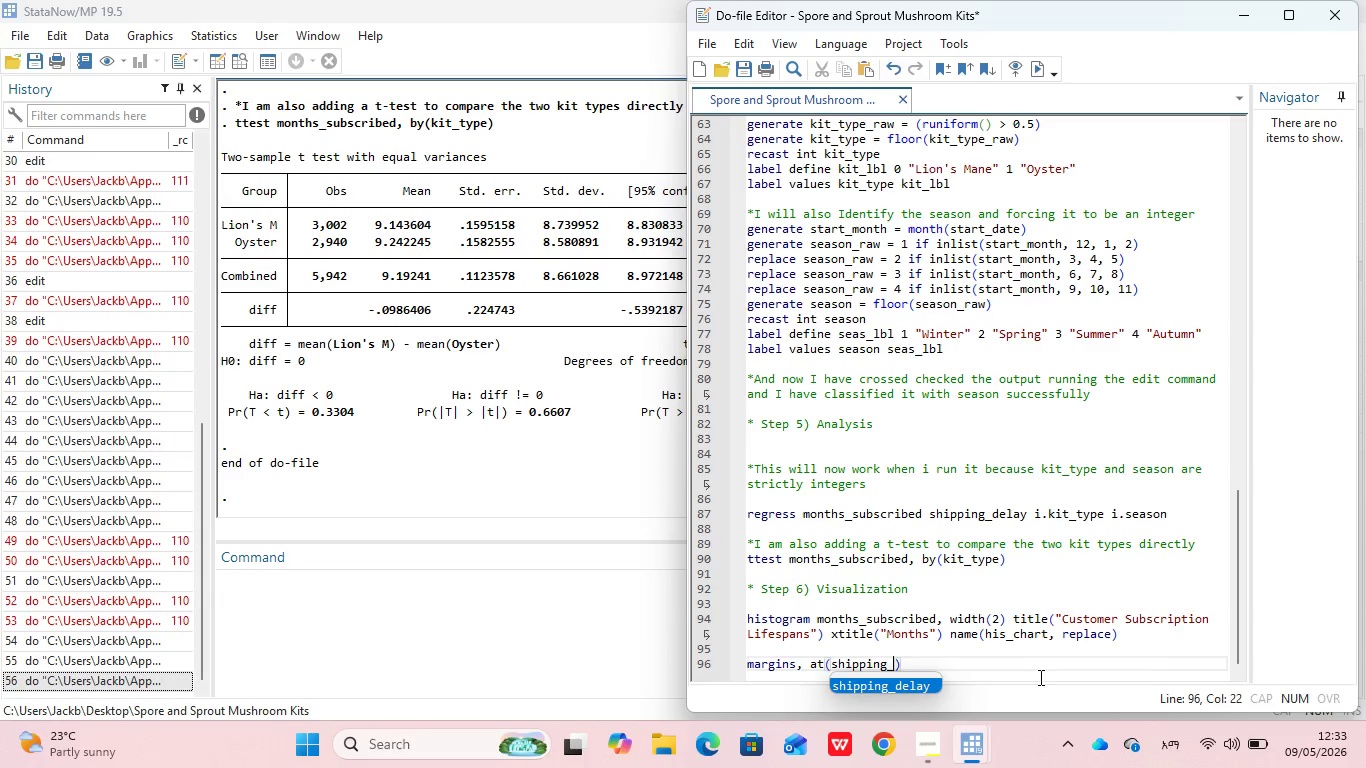 
key(Enter)
 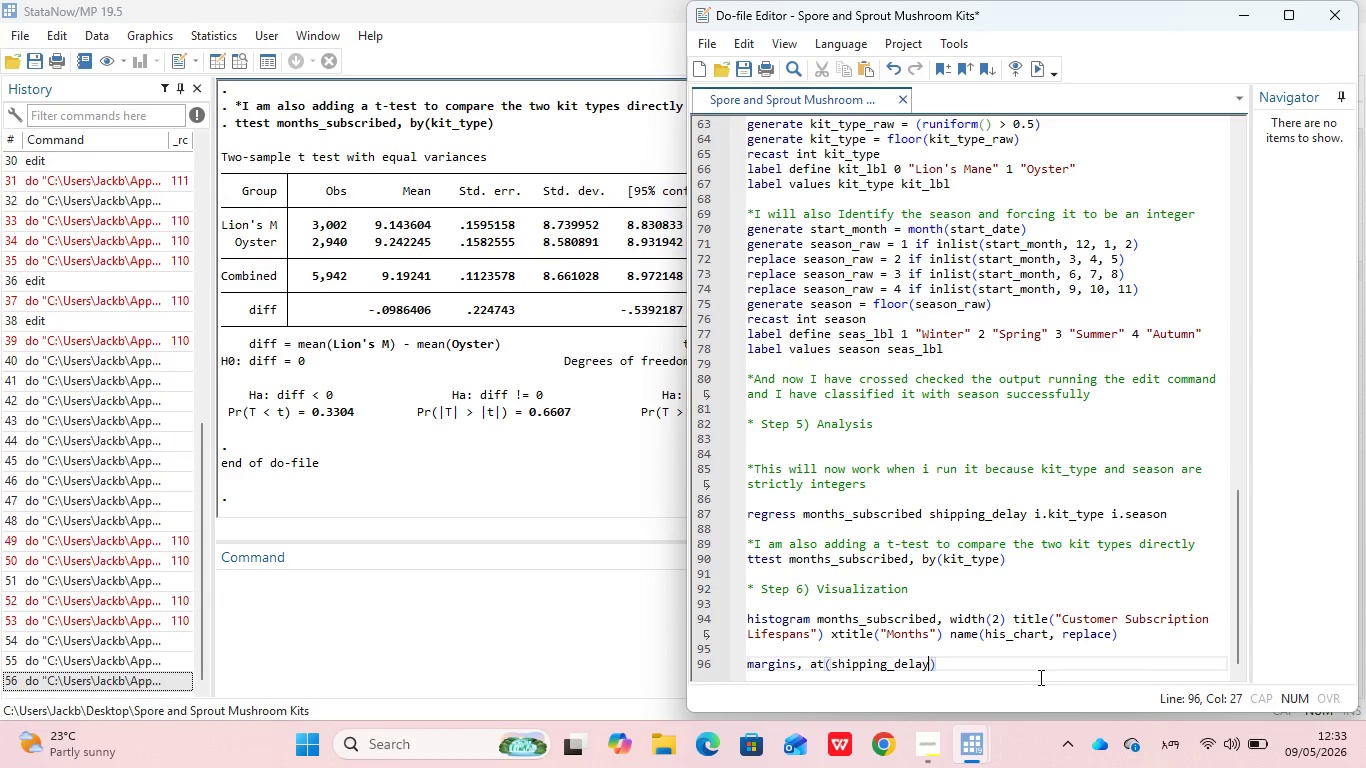 
type(=(0(1)
 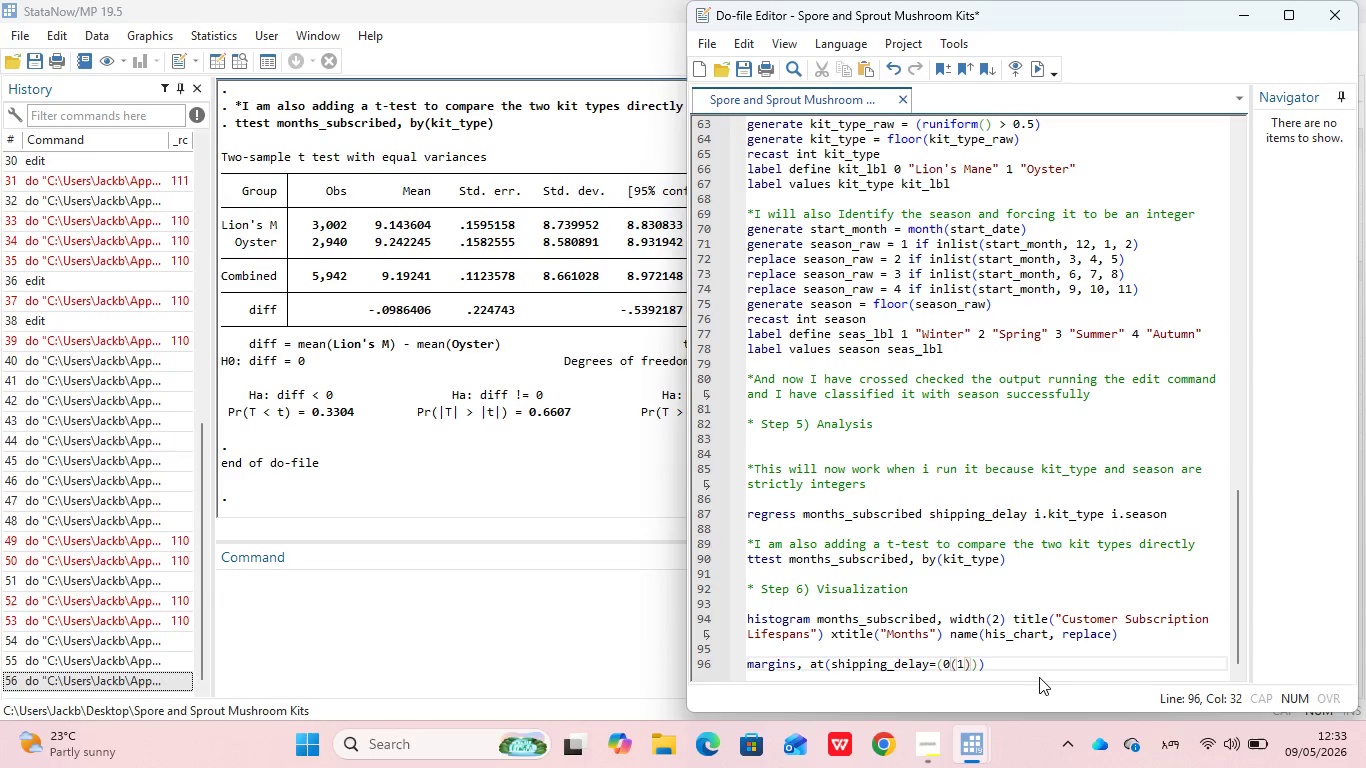 
key(ArrowRight)
 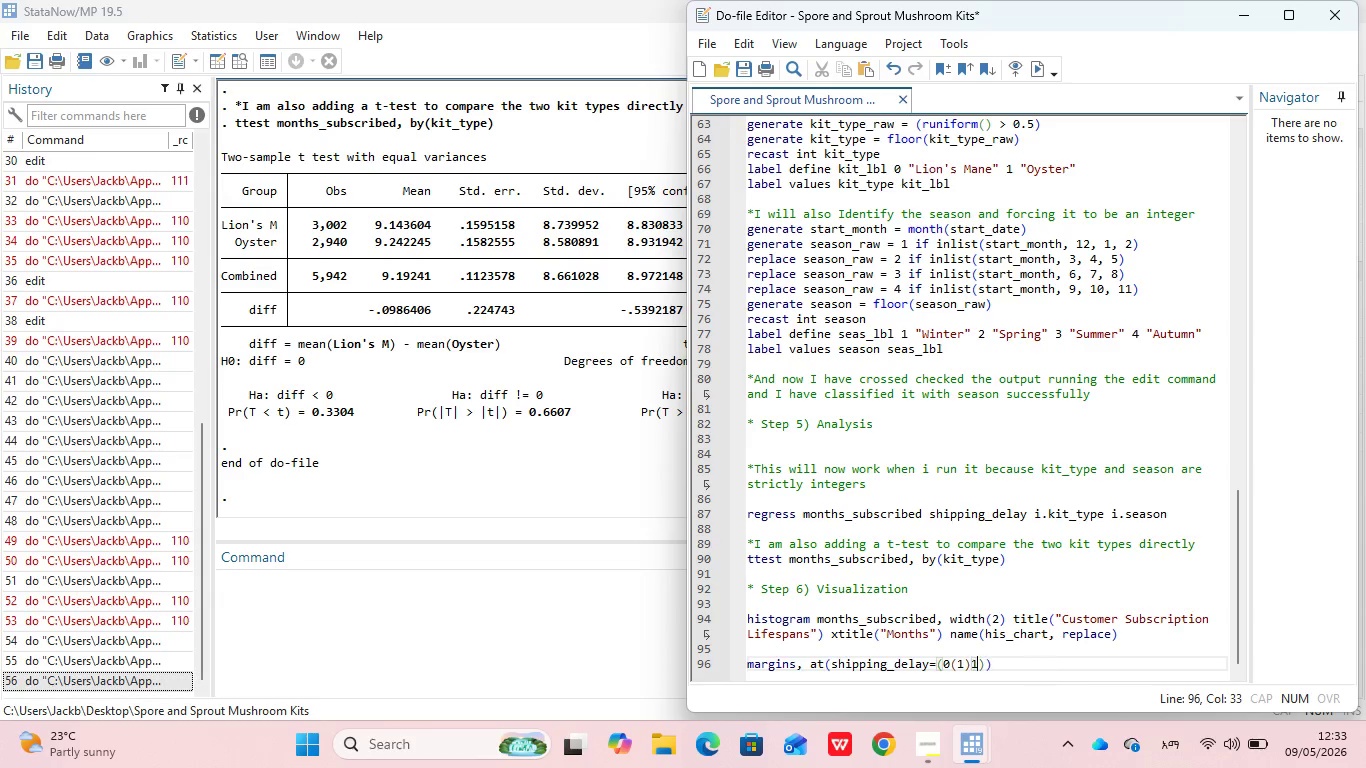 
type(15)
 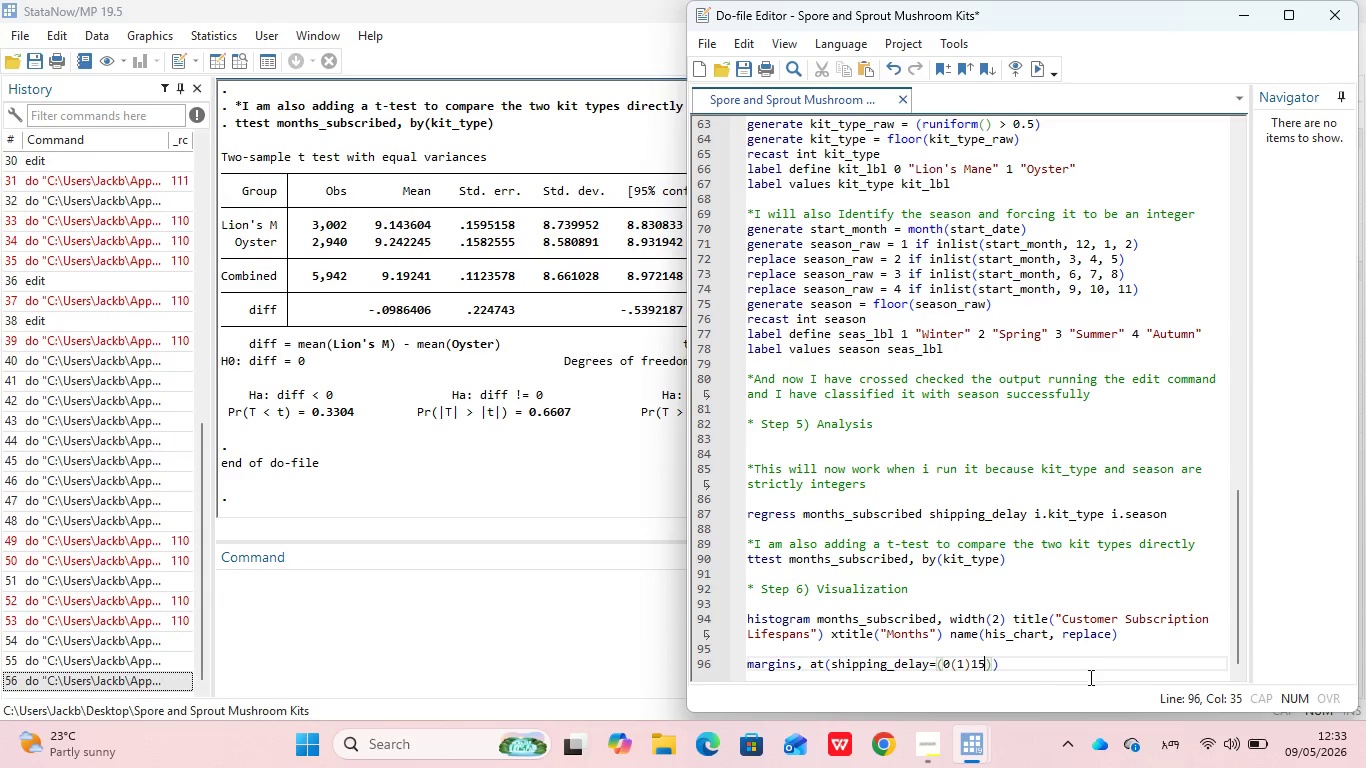 
left_click([1049, 668])
 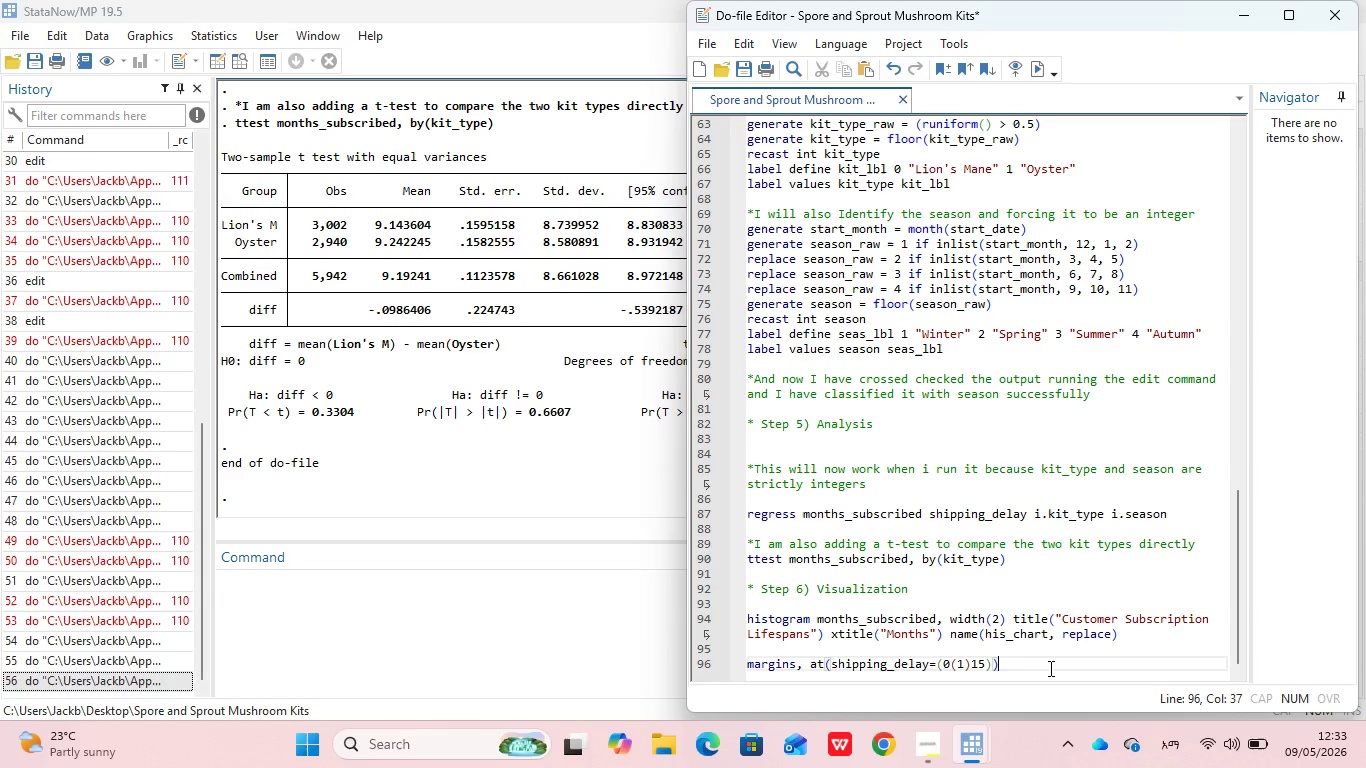 
key(Enter)
 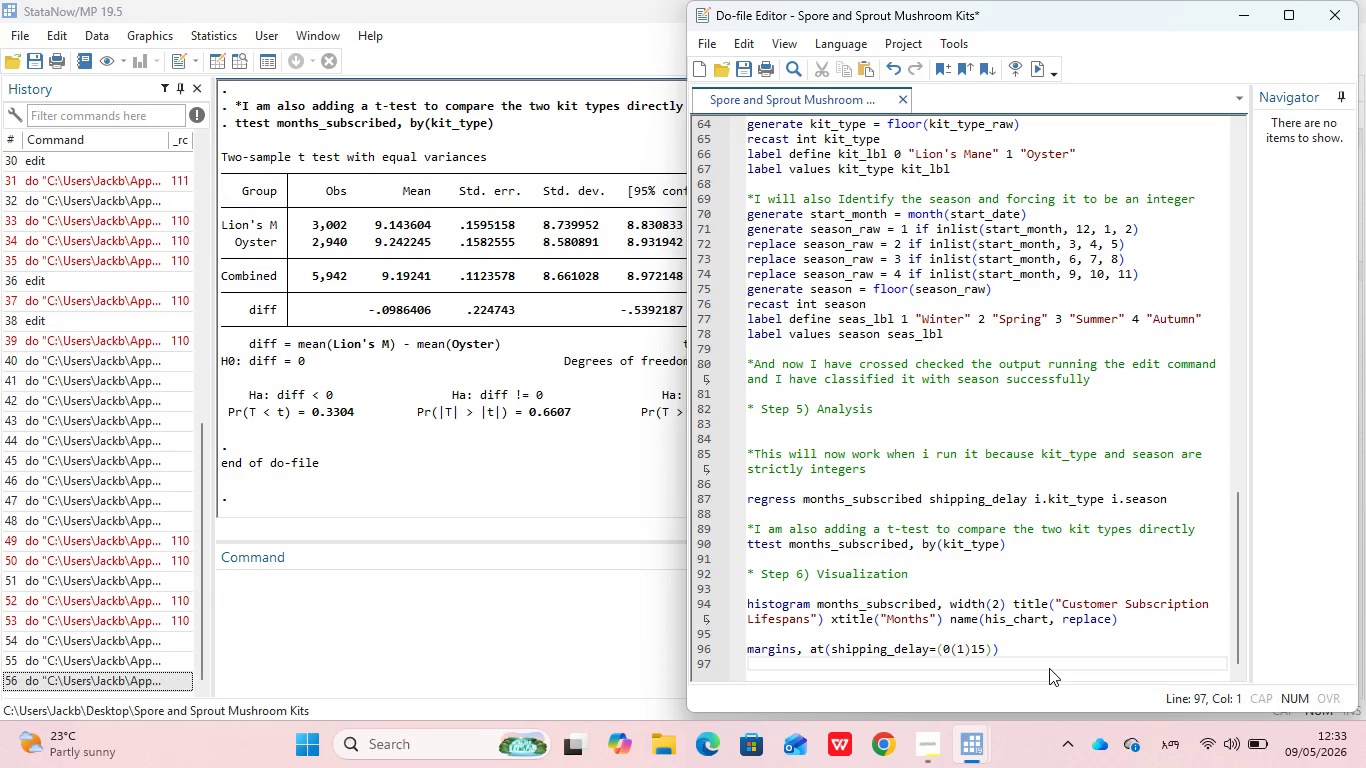 
type(margi)
 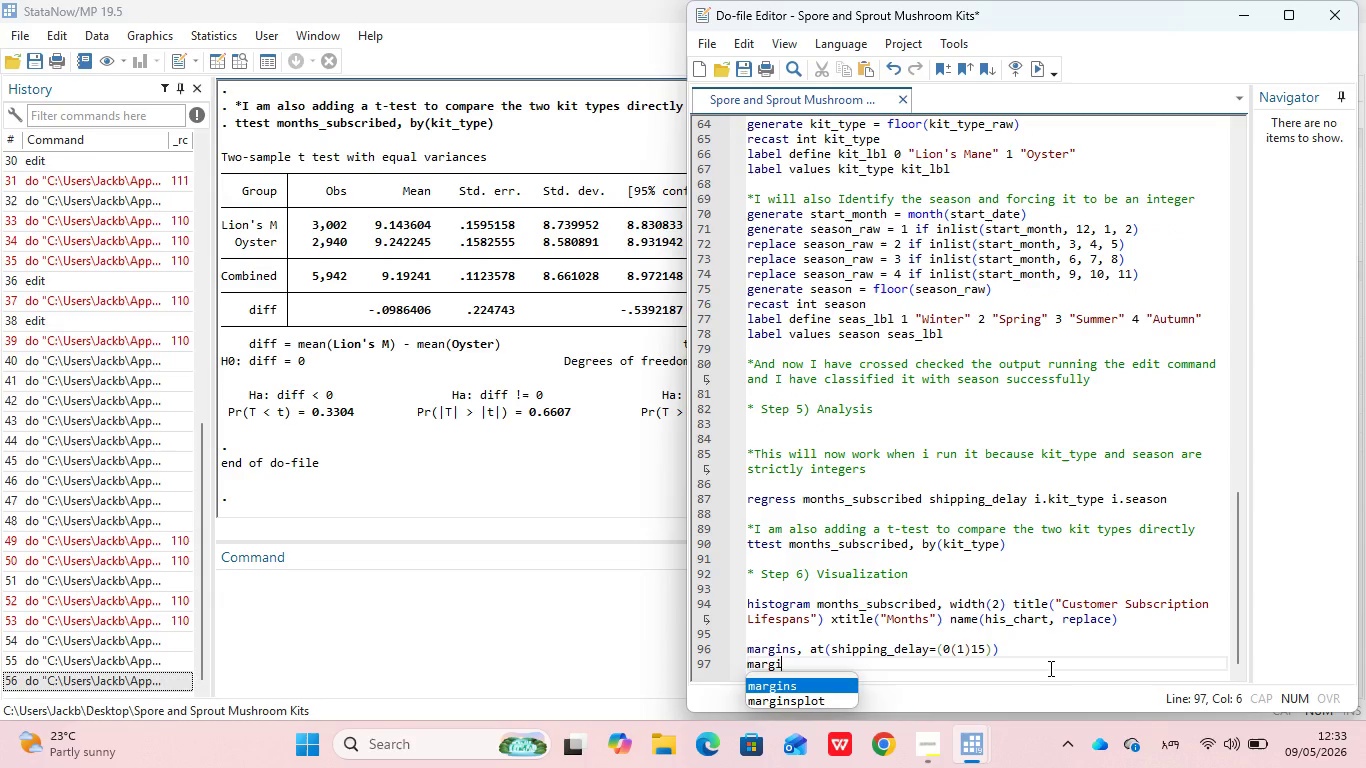 
key(ArrowDown)
 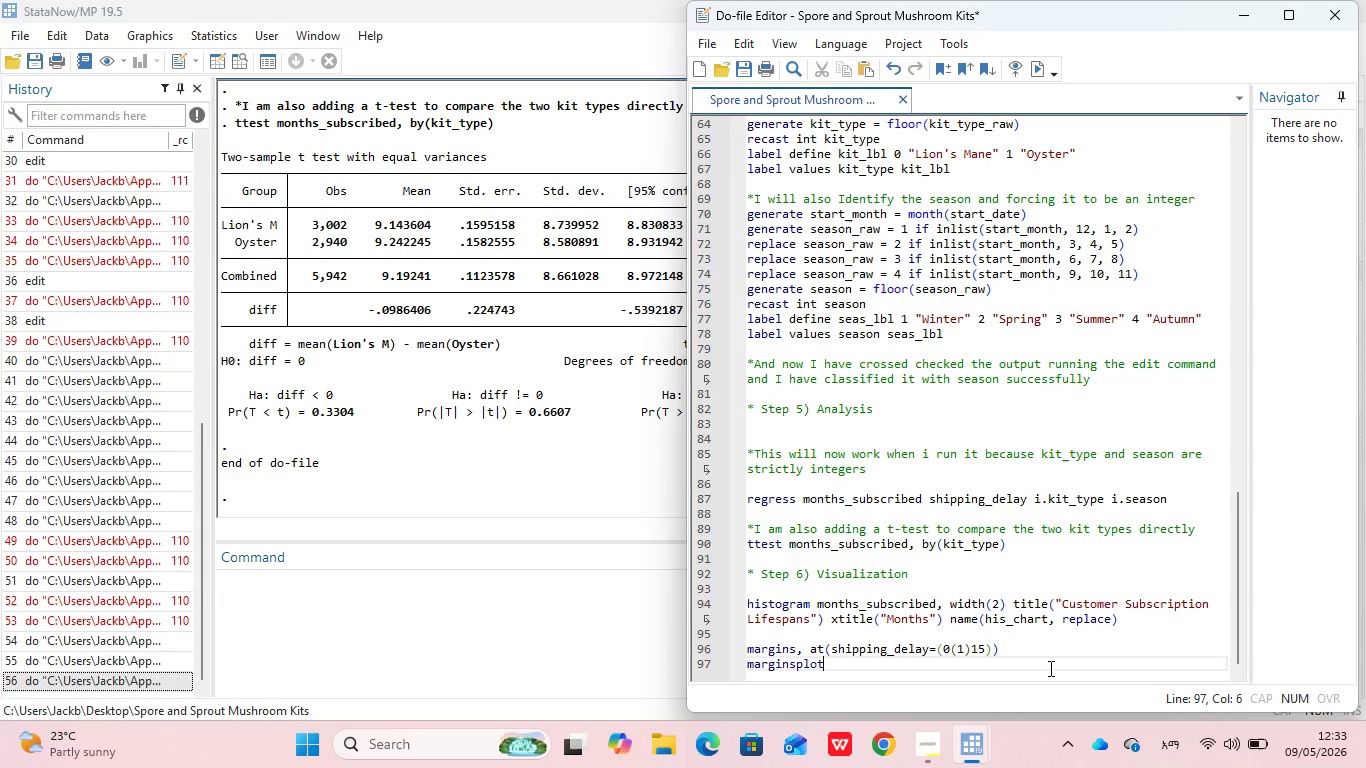 
key(Enter)
 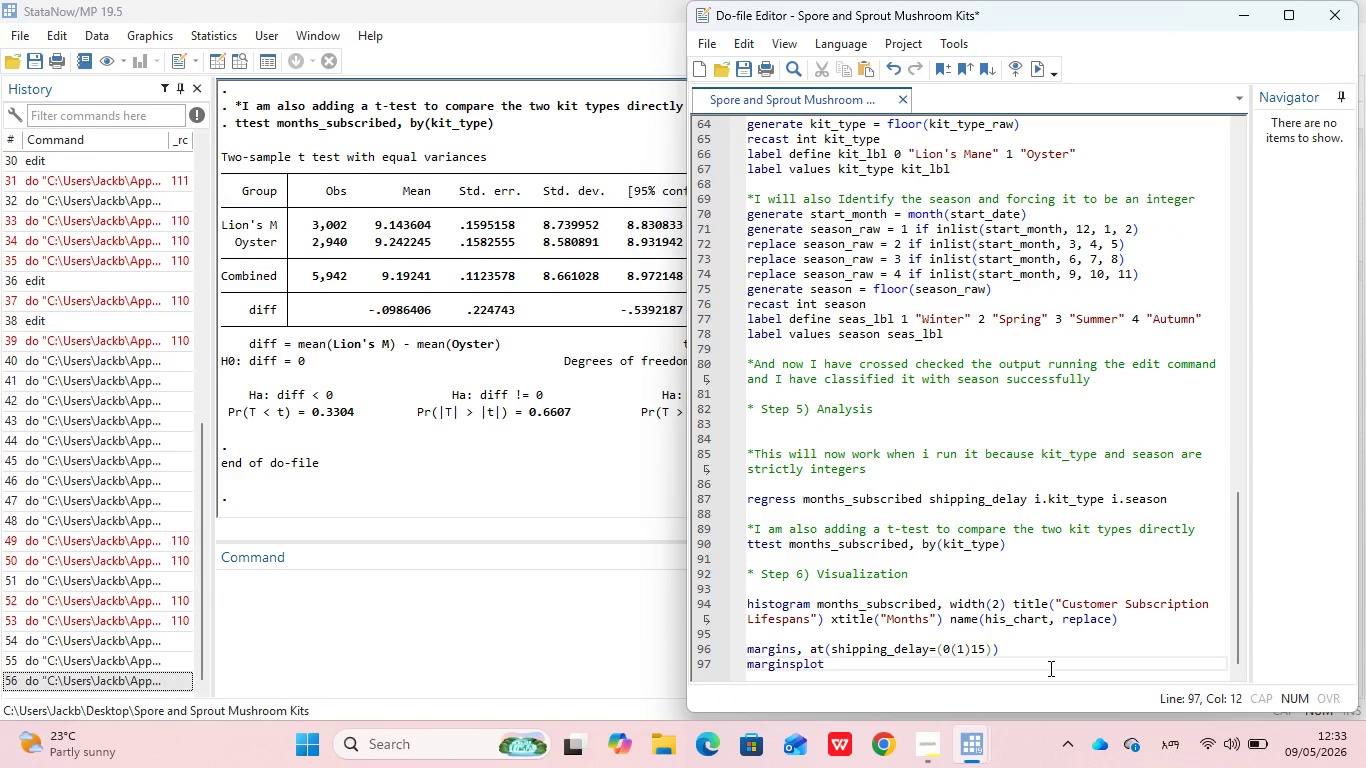 
type(, title("Impact of Shipping Delay on Re)
 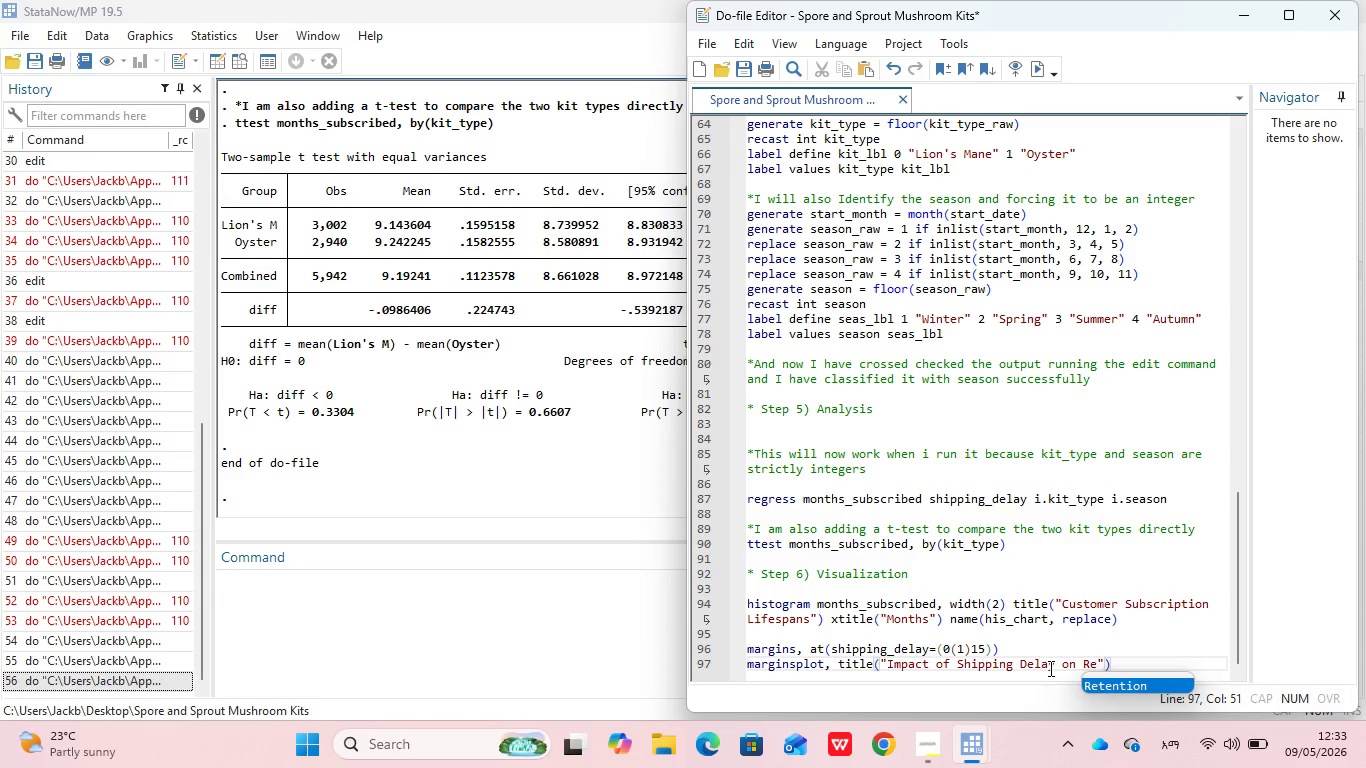 
key(Enter)
 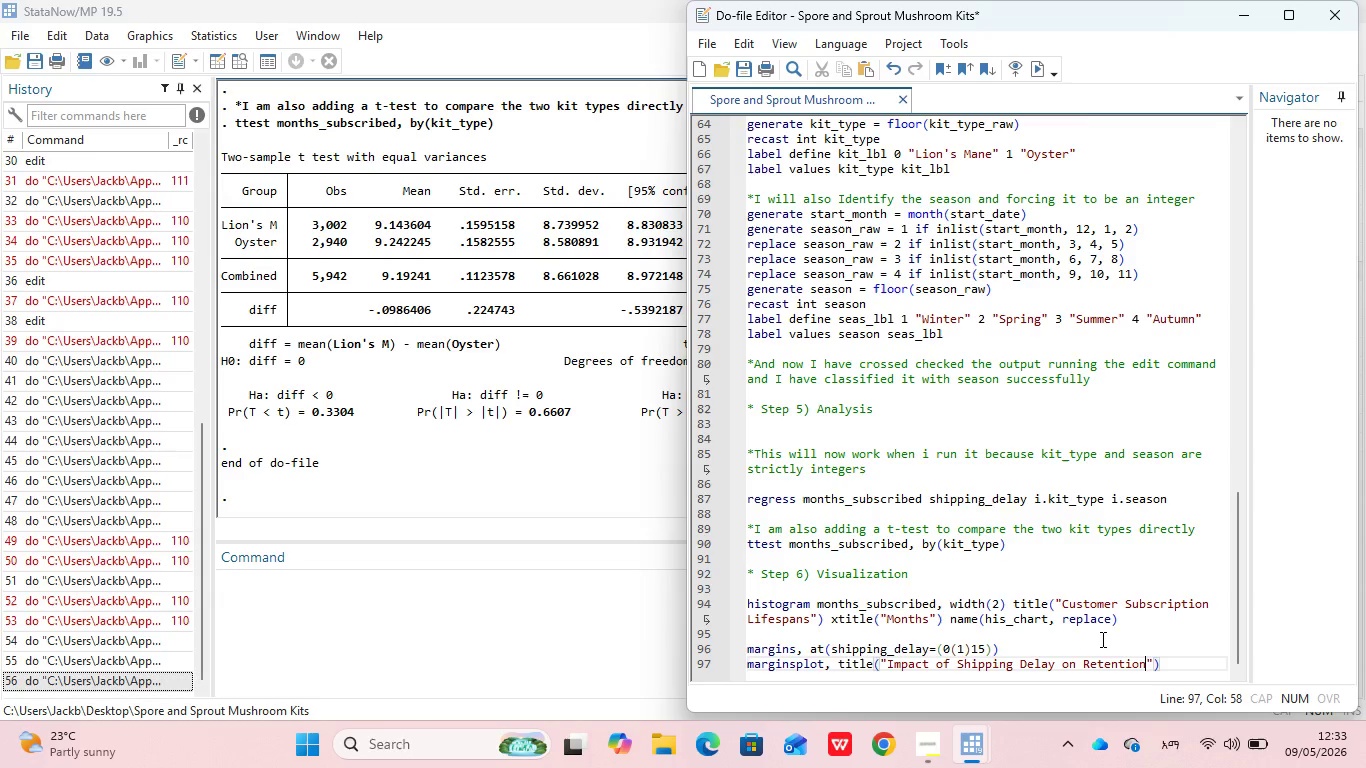 
key(ArrowRight)
 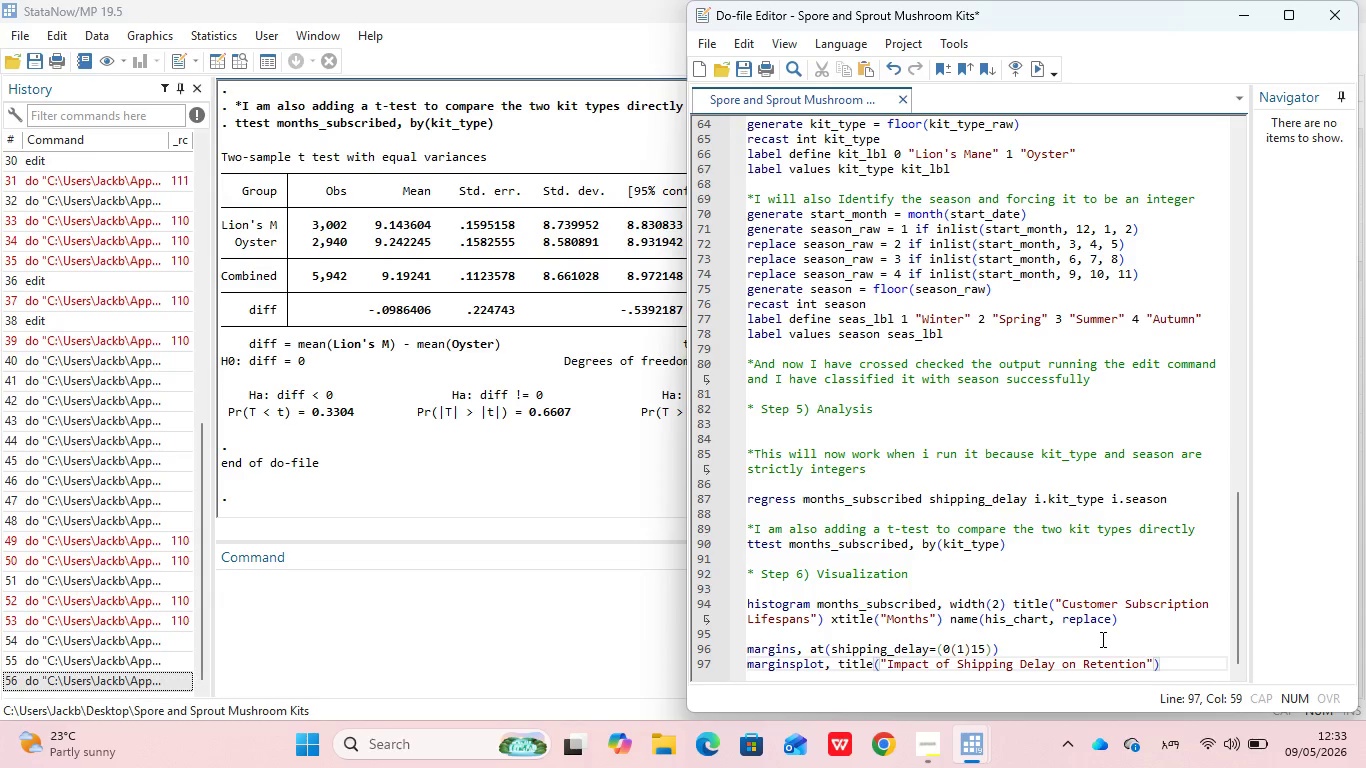 
key(Numpad0)
 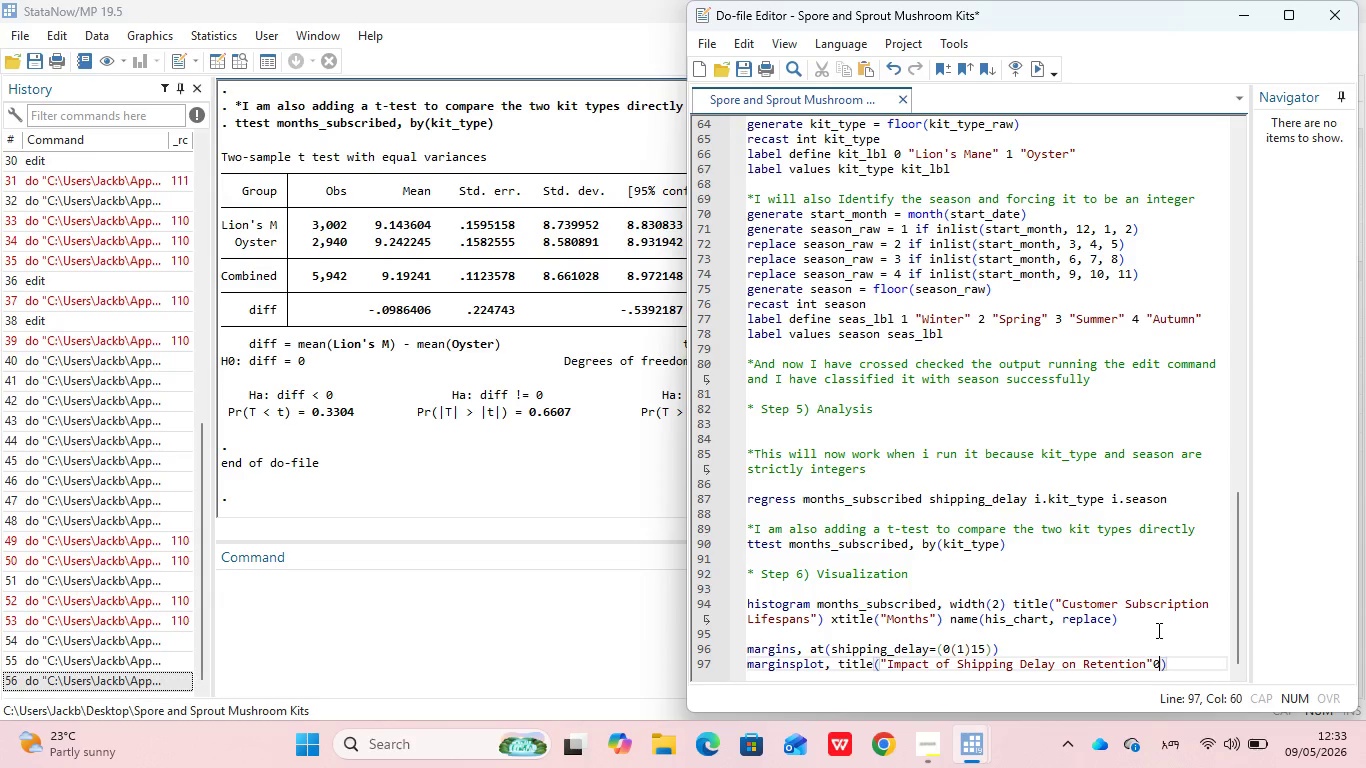 
key(Backspace)
 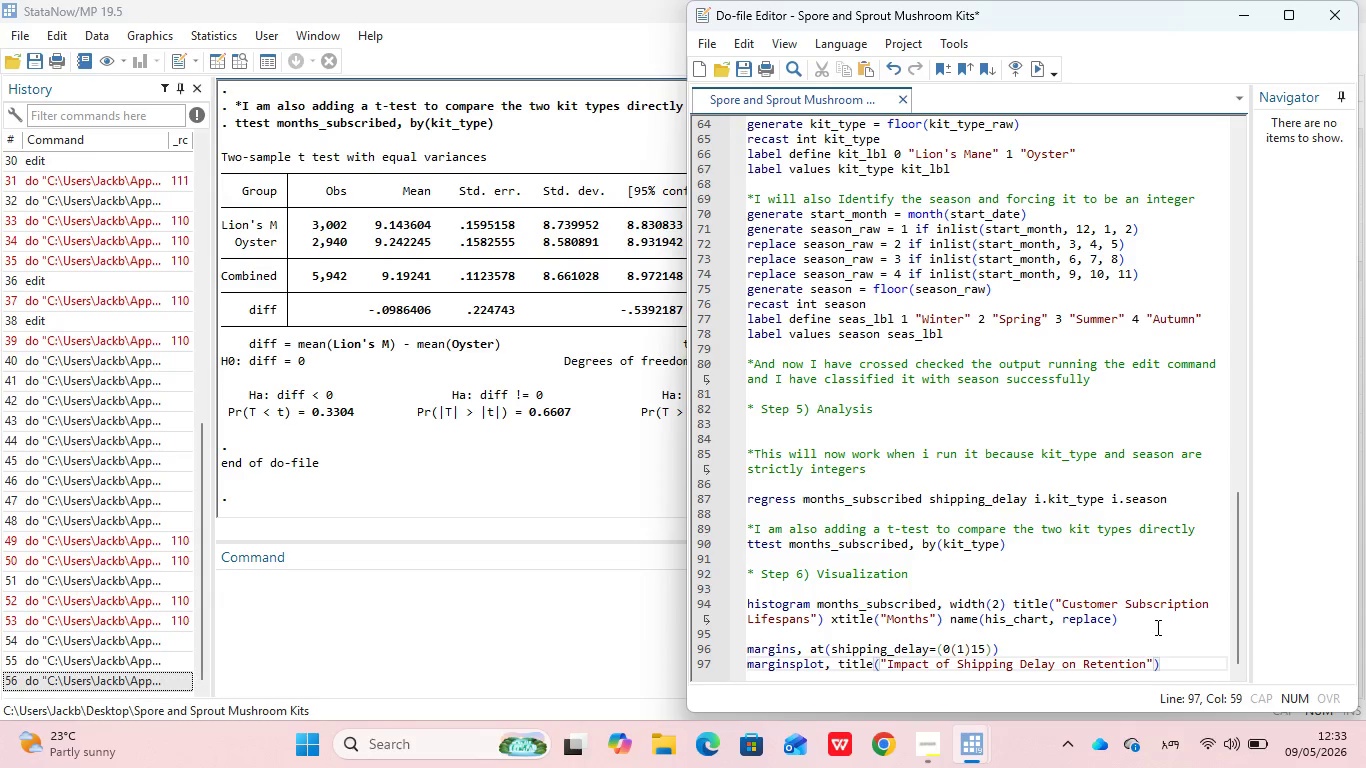 
key(ArrowRight)
 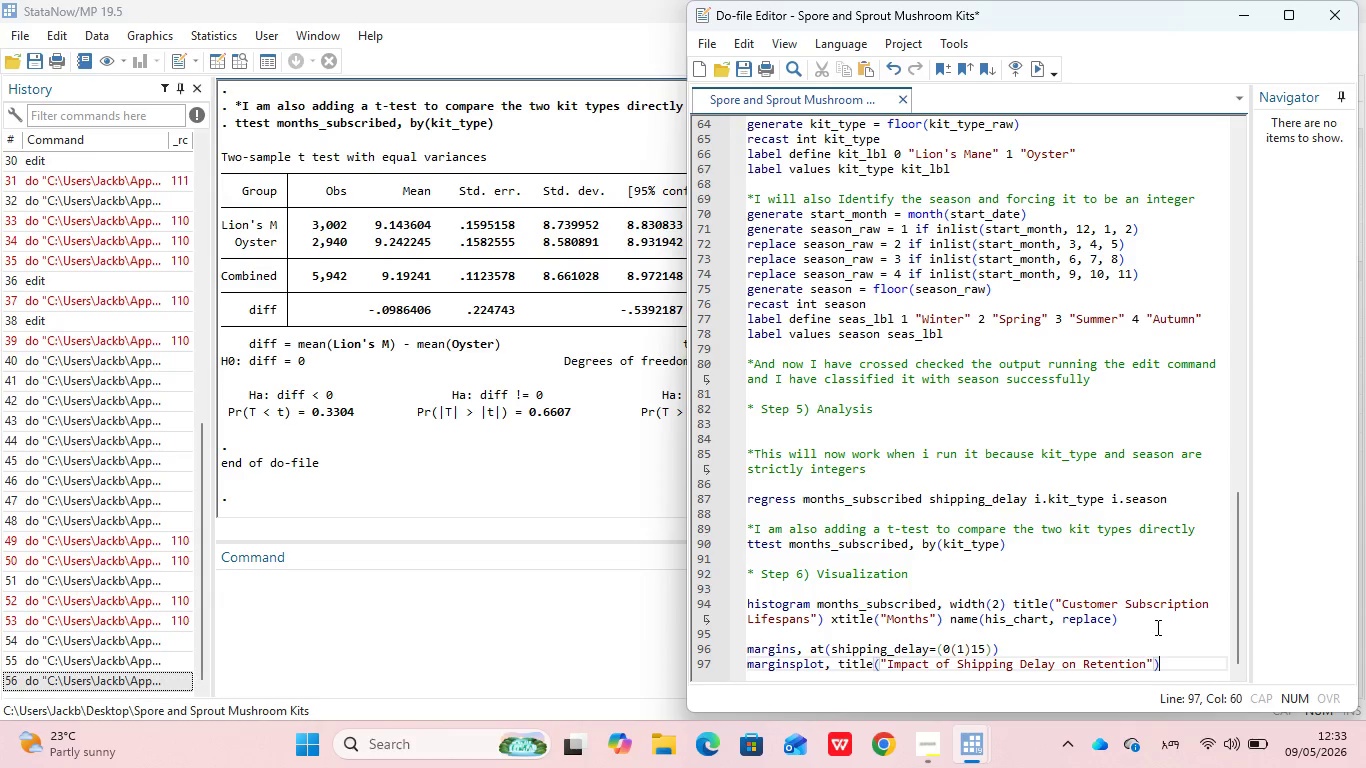 
type( ytitle("Predicted Month)
 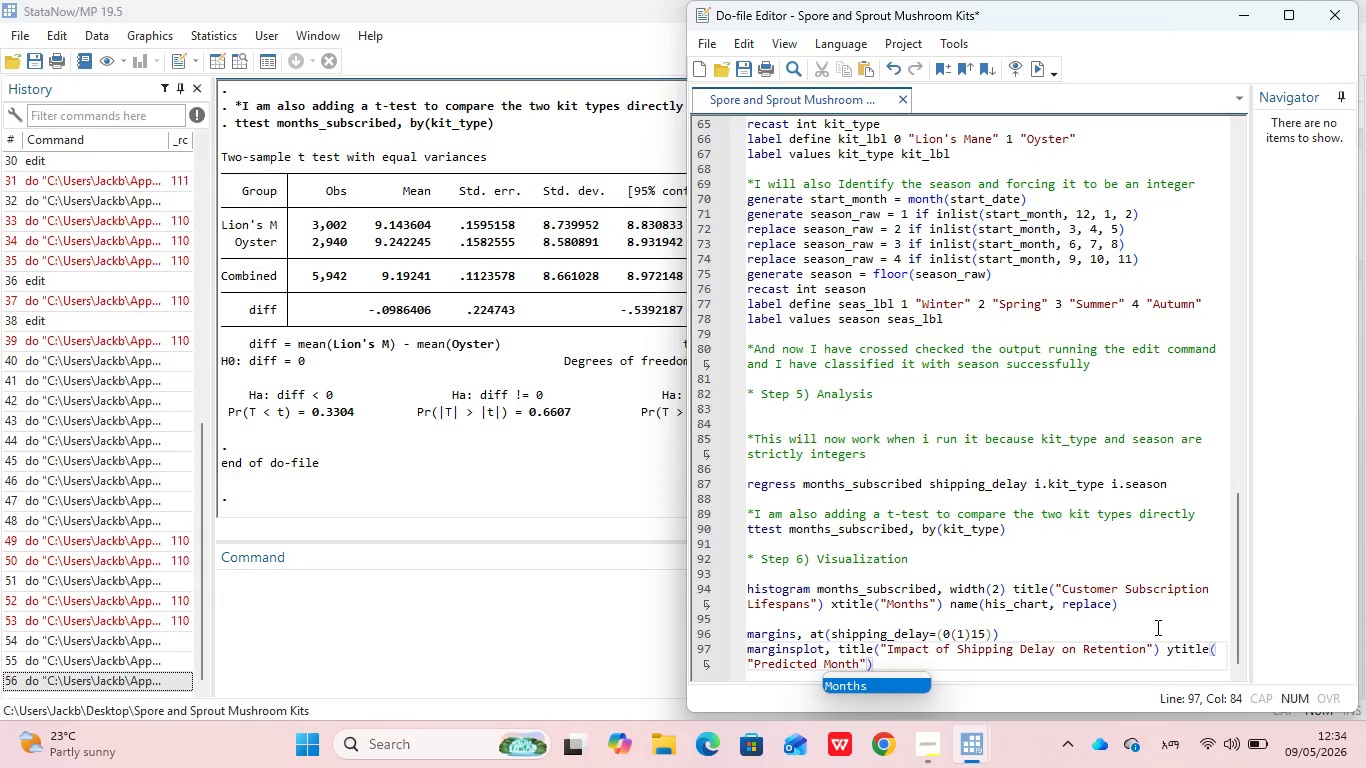 
key(Enter)
 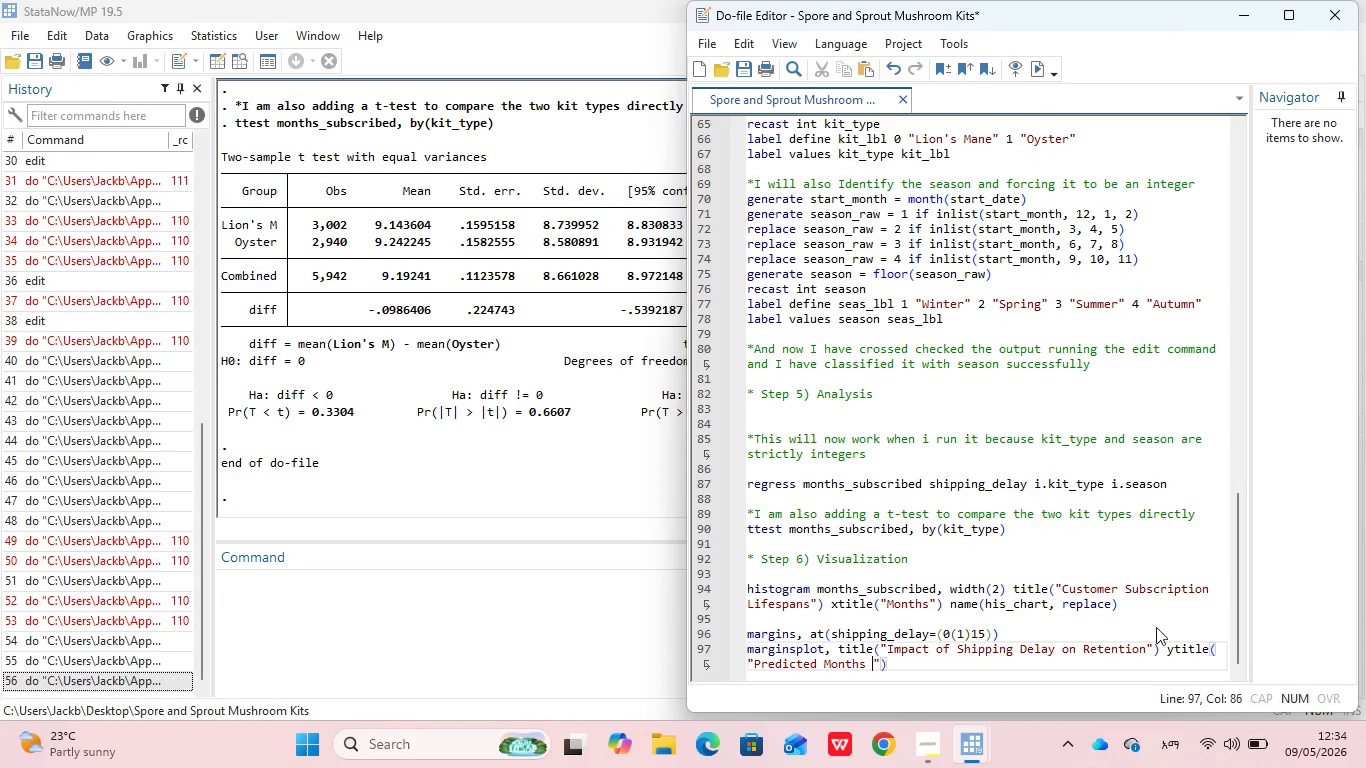 
type( Subscribed)
 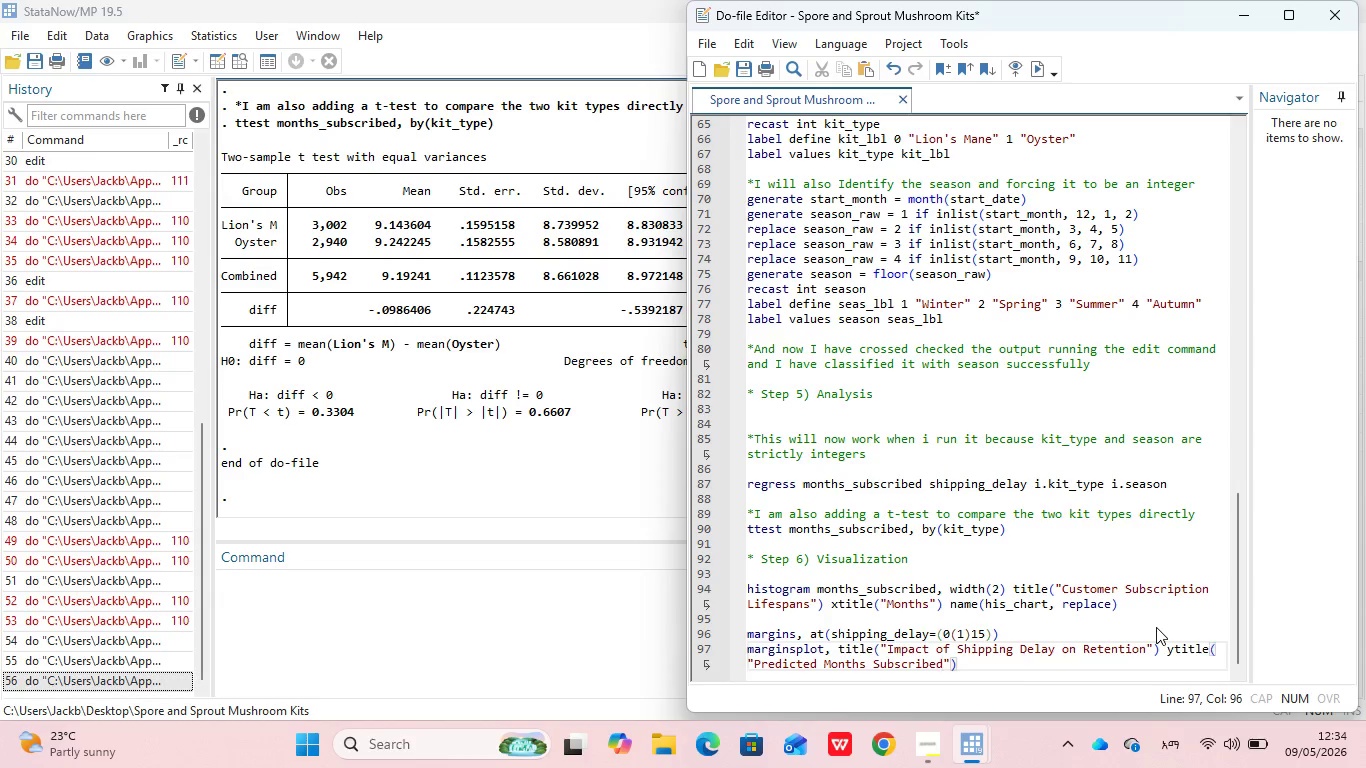 
key(ArrowRight)
 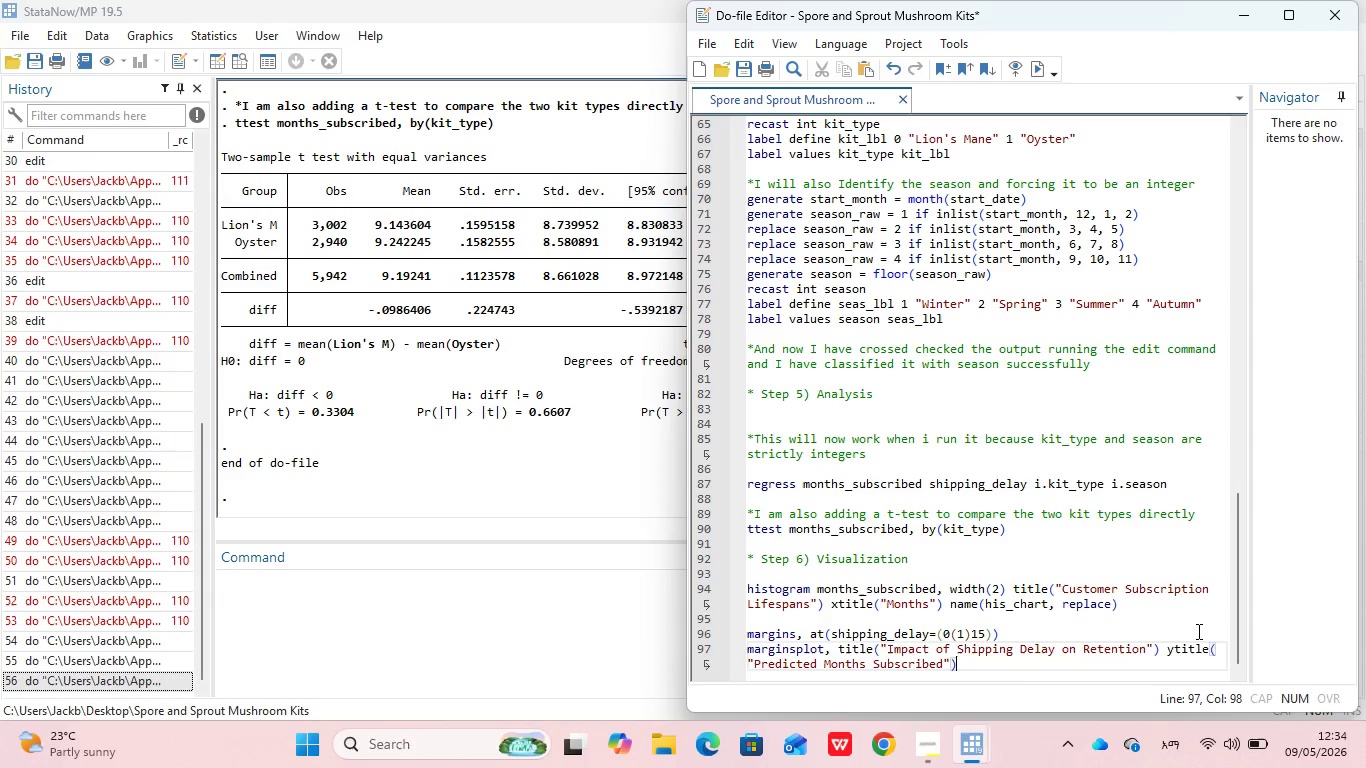 
key(ArrowRight)
 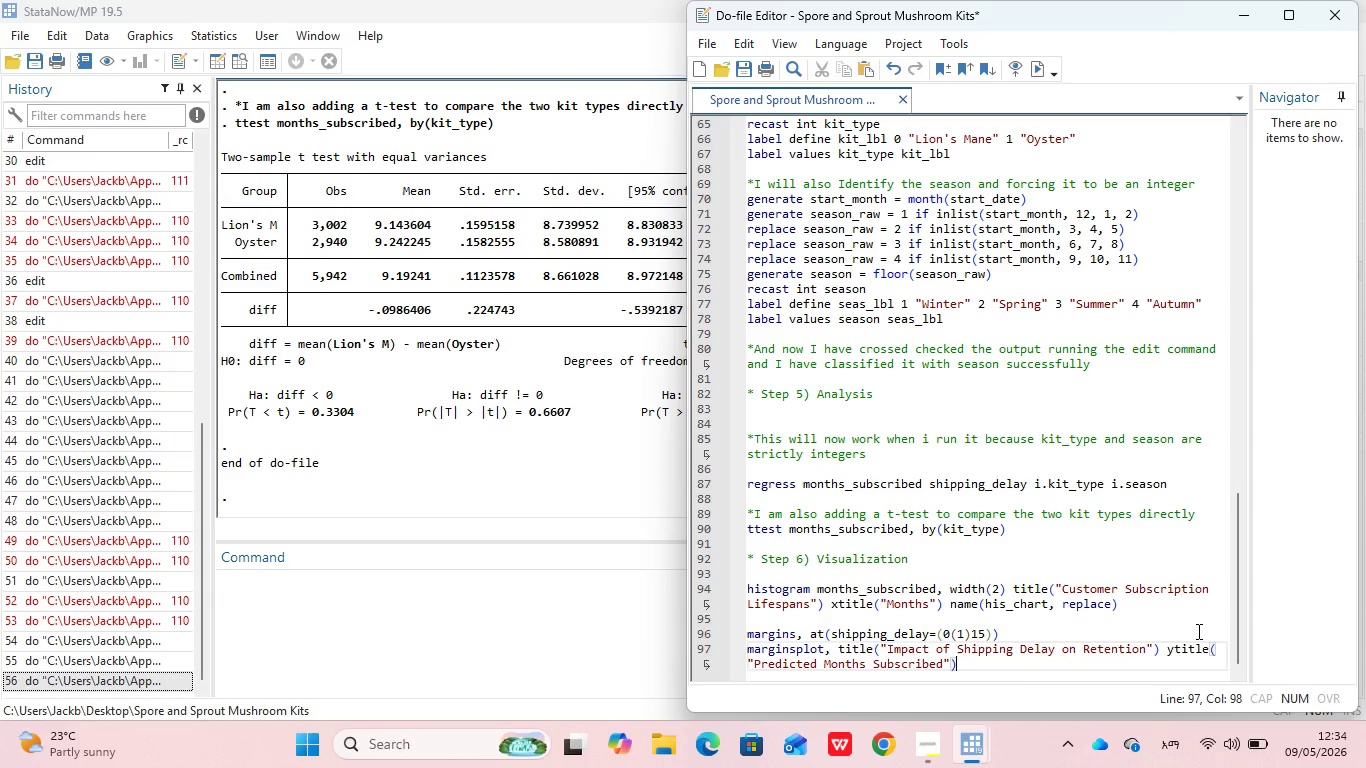 
type( name(margins_char)
 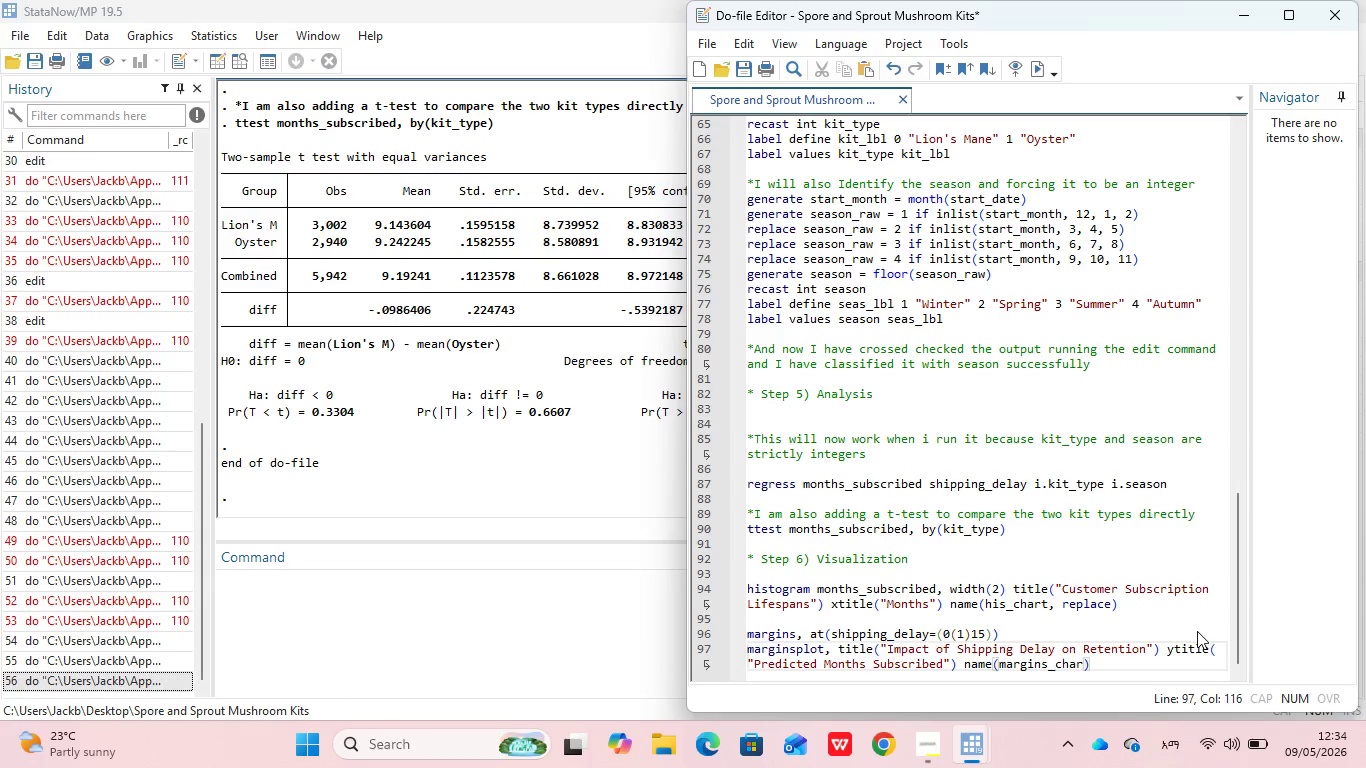 
type(t, replace)
 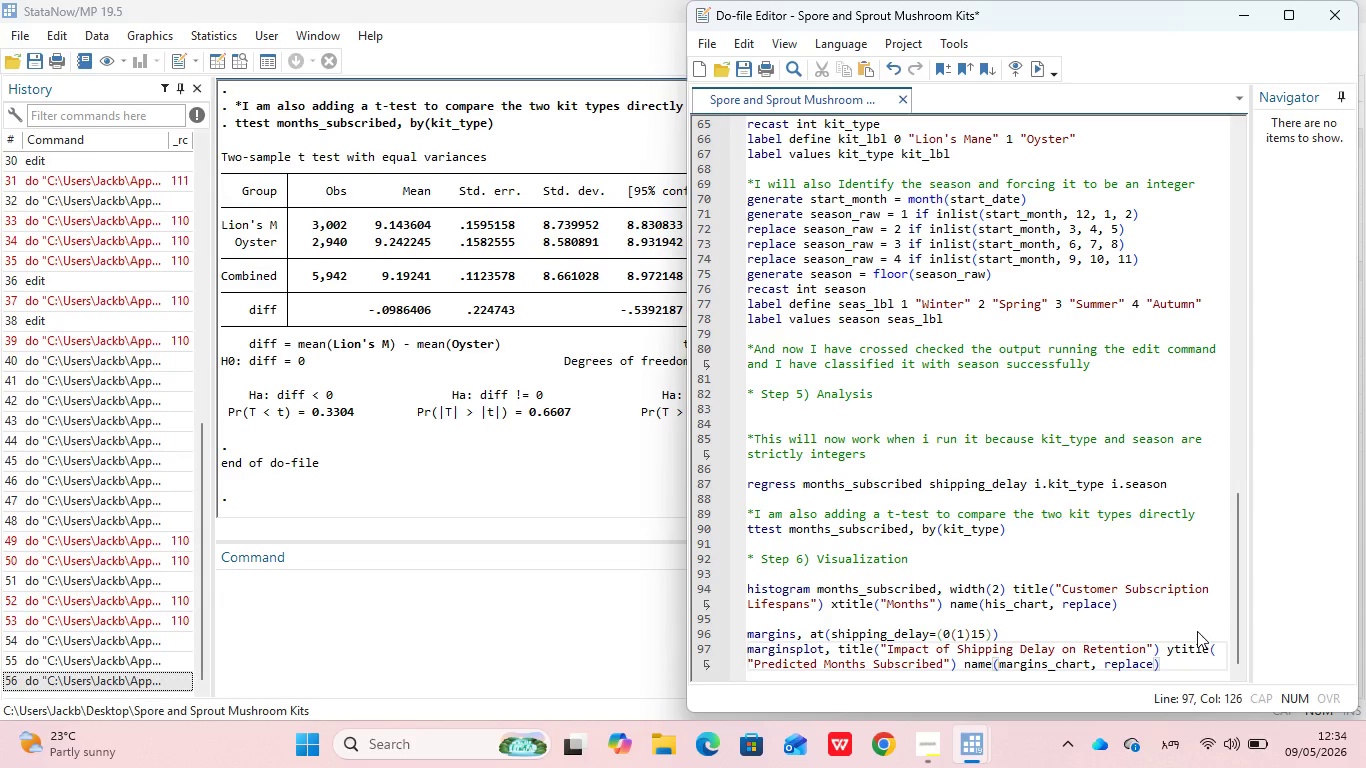 
key(ArrowRight)
 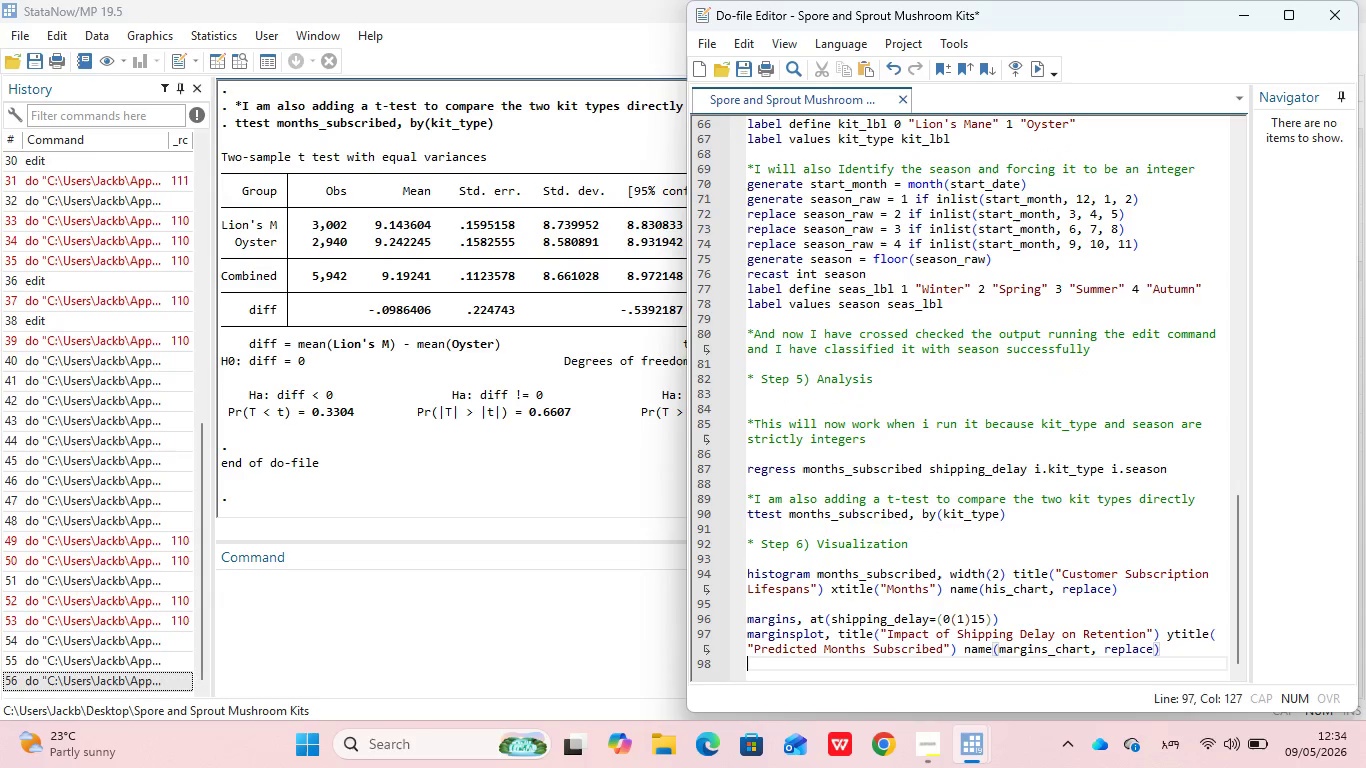 
key(Enter)
 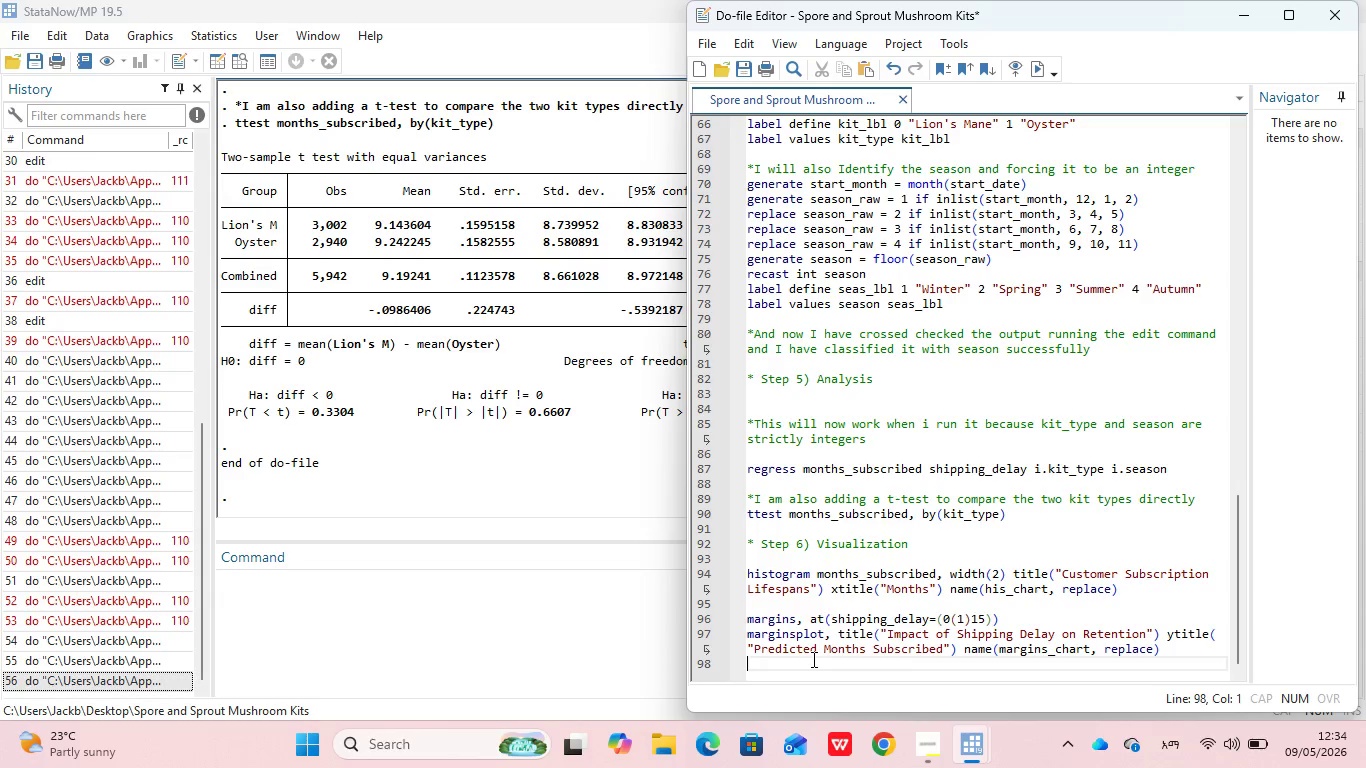 
wait(7.16)
 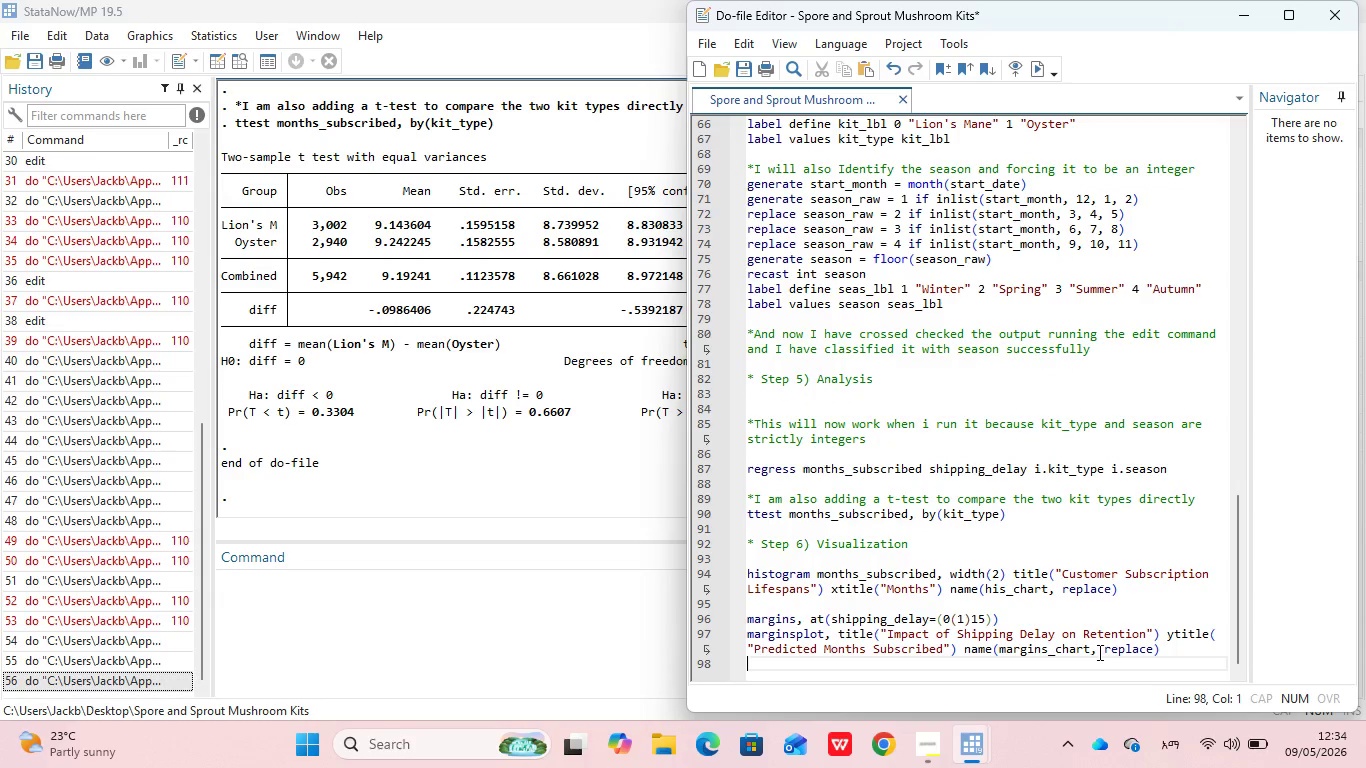 
left_click([811, 651])
 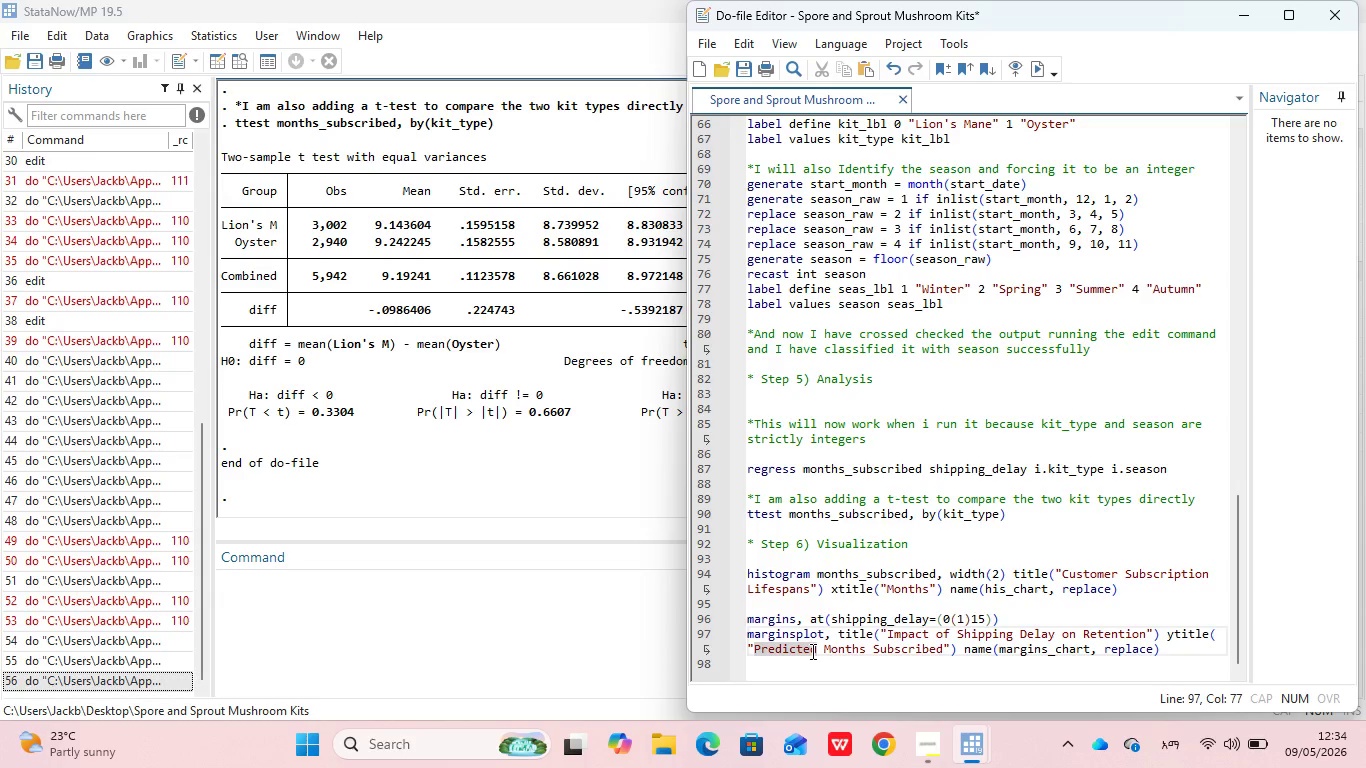 
key(Control+D)
 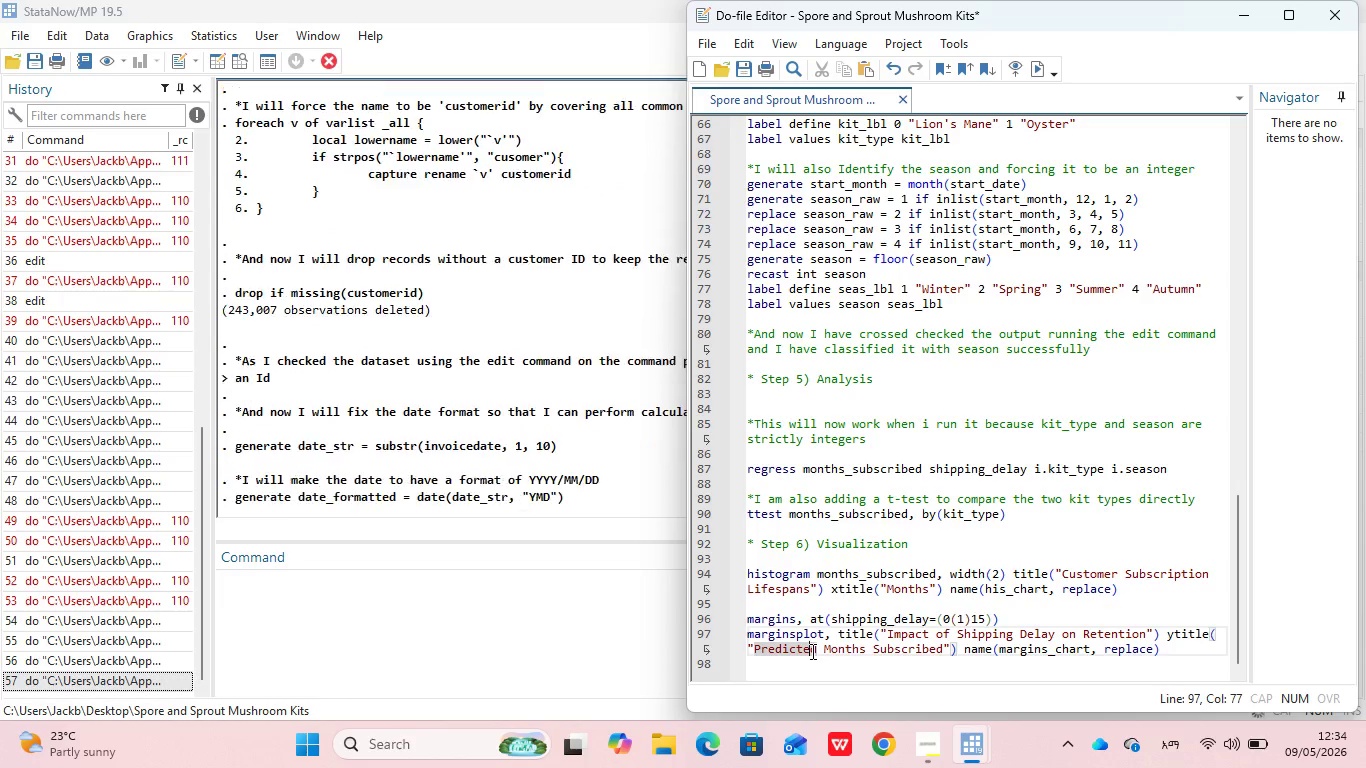 
wait(8.22)
 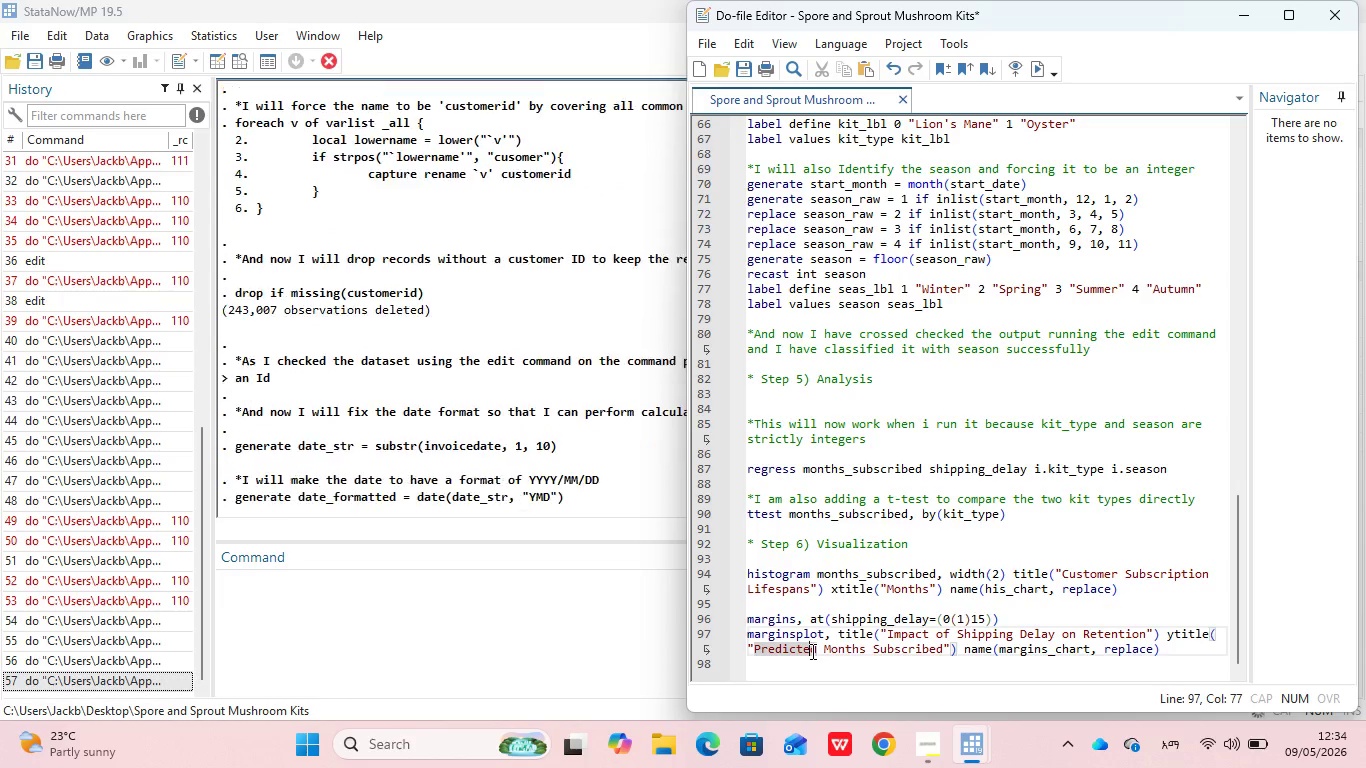 
mouse_move([732, 445])
 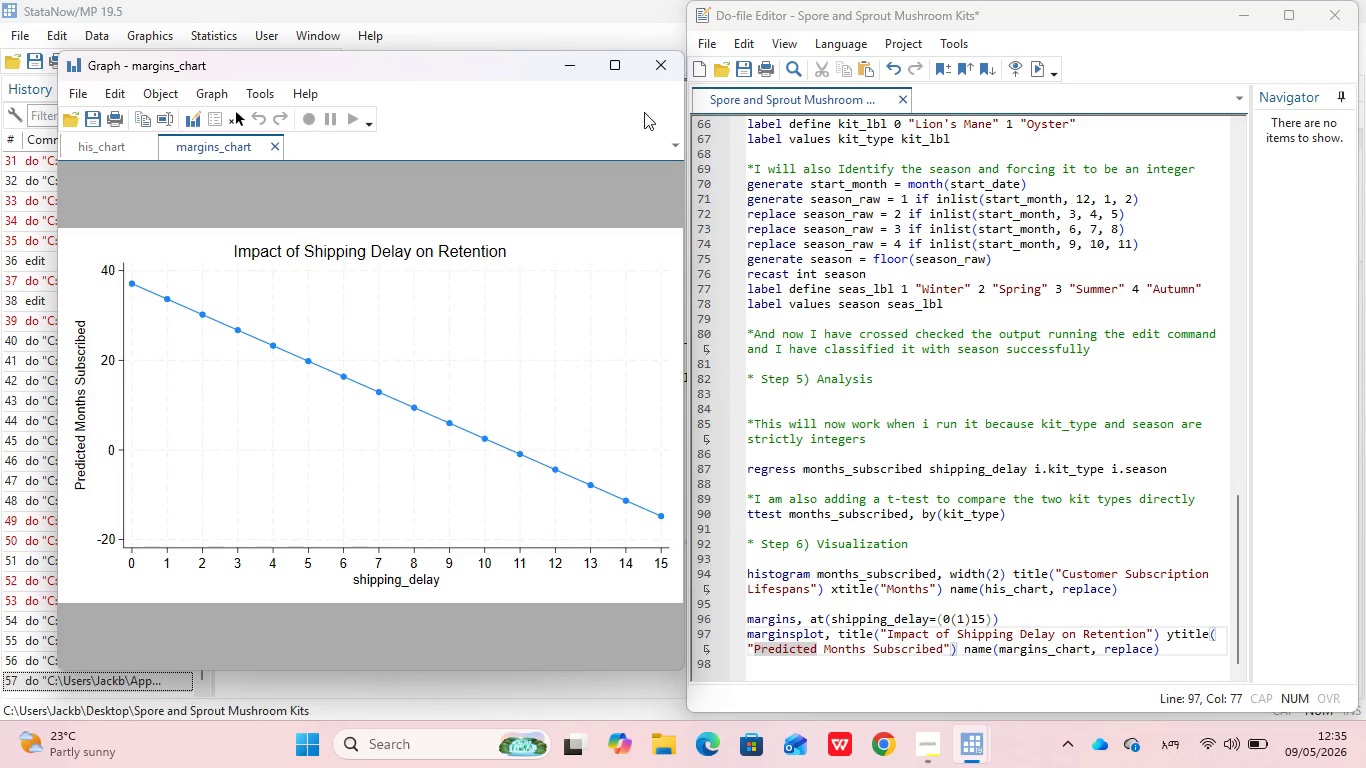 
wait(9.55)
 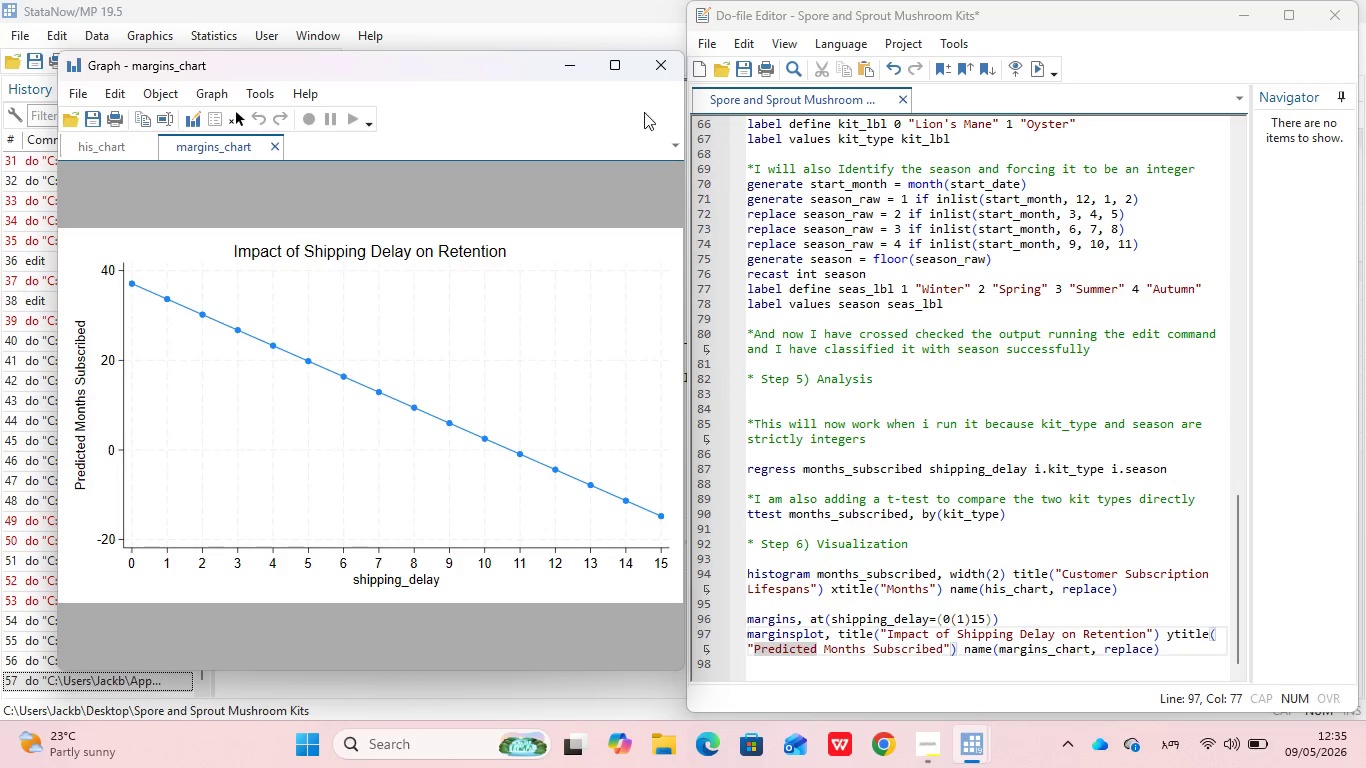 
left_click([673, 70])
 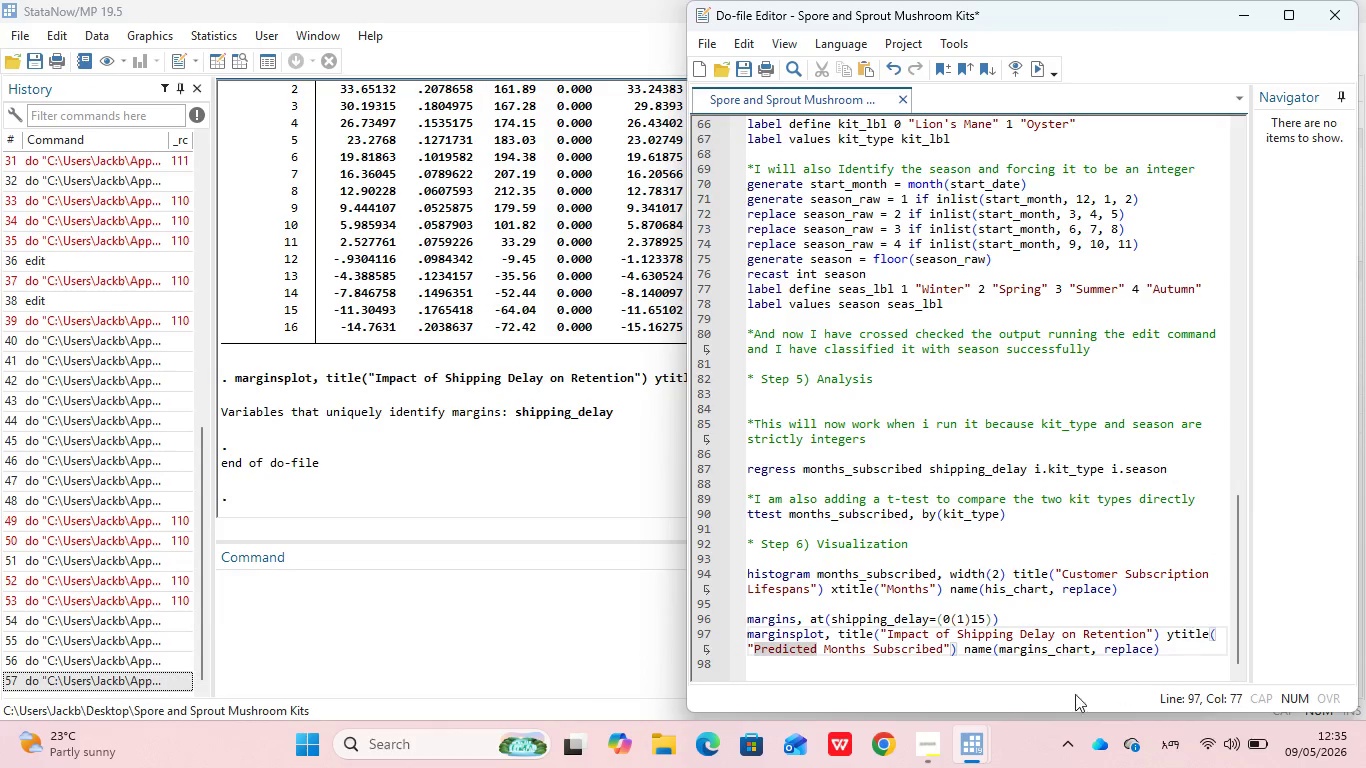 
left_click([922, 668])
 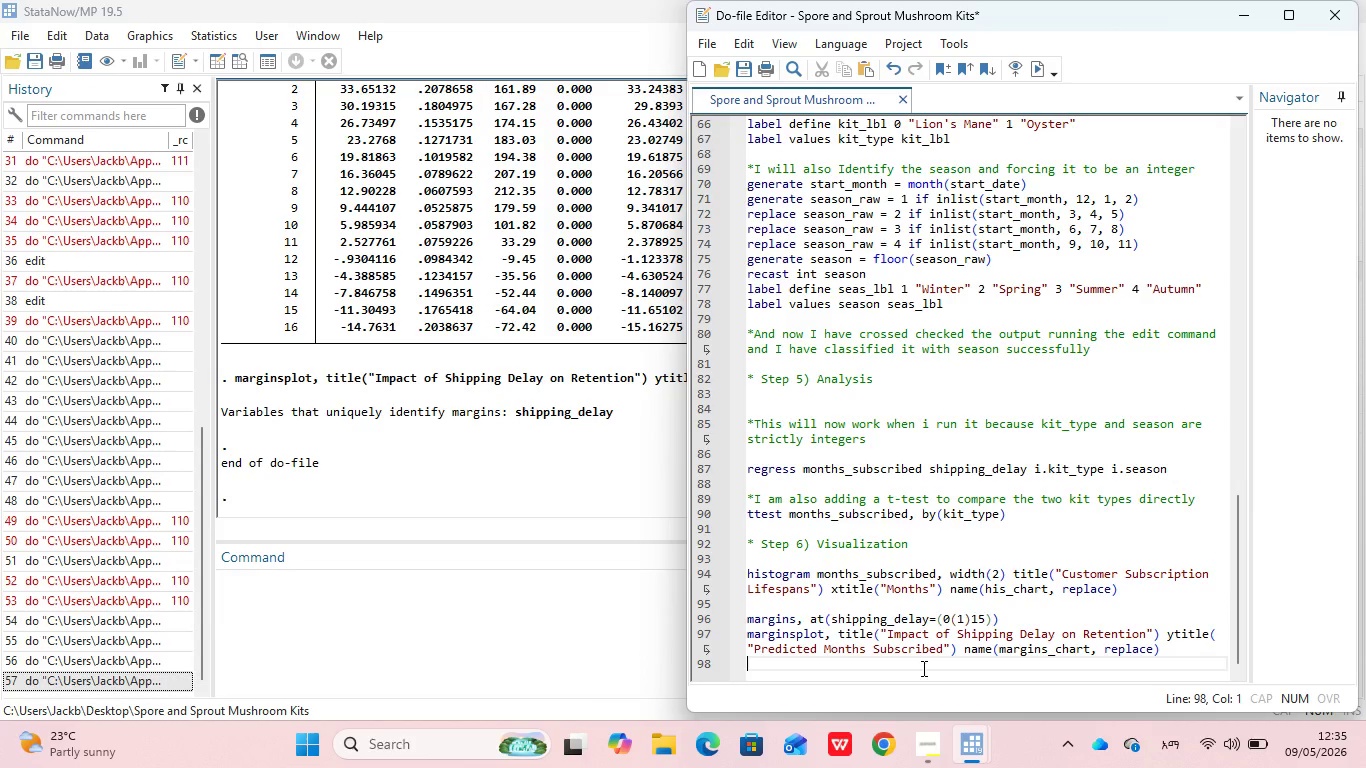 
key(Enter)
 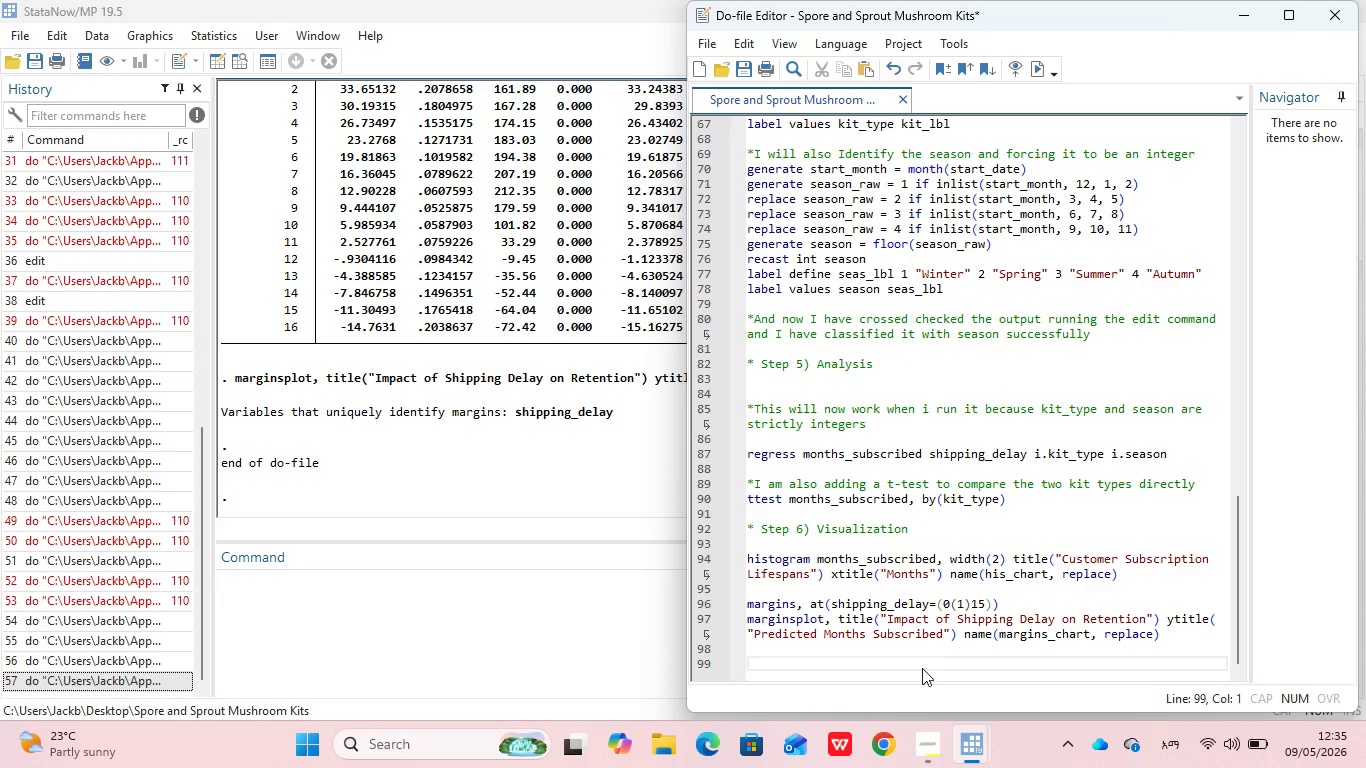 
type(*And now I will export the visuals to my computer)
 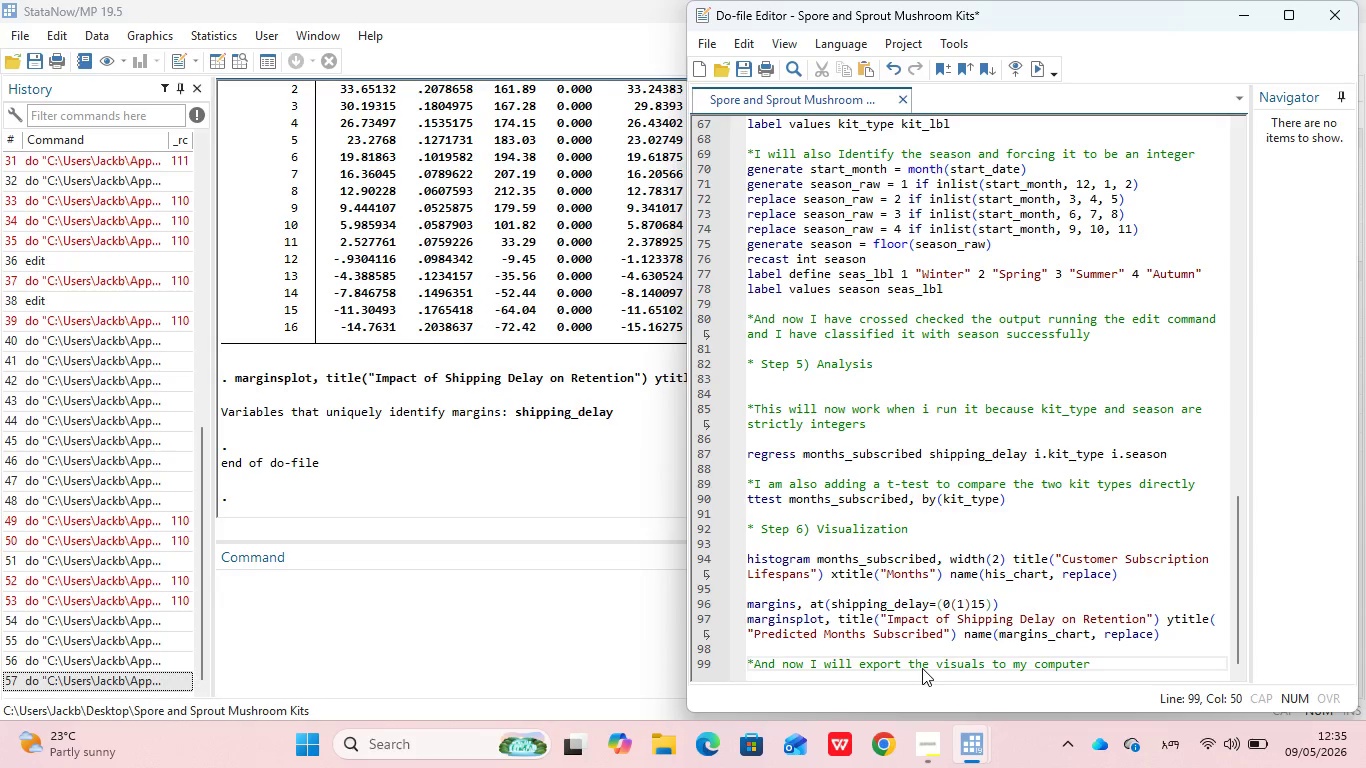 
key(Enter)
 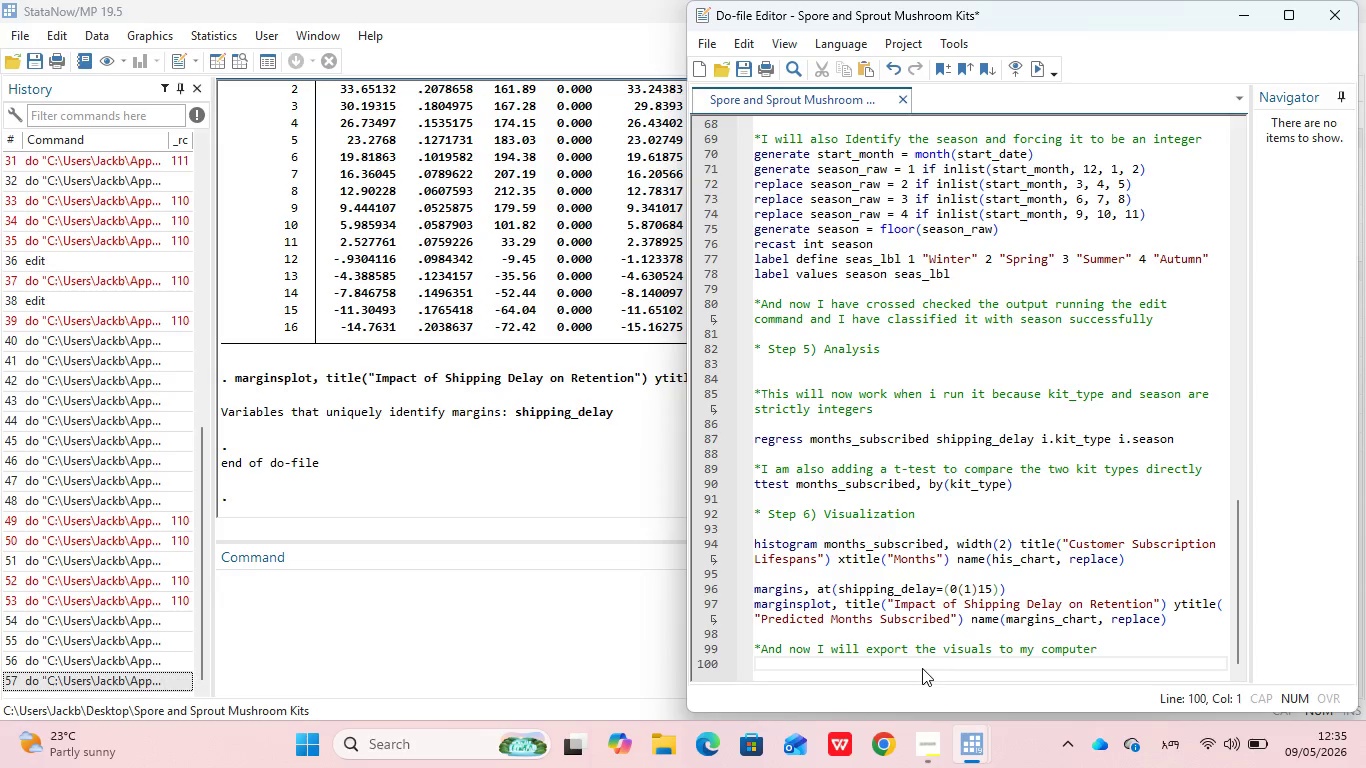 
type(grap)
 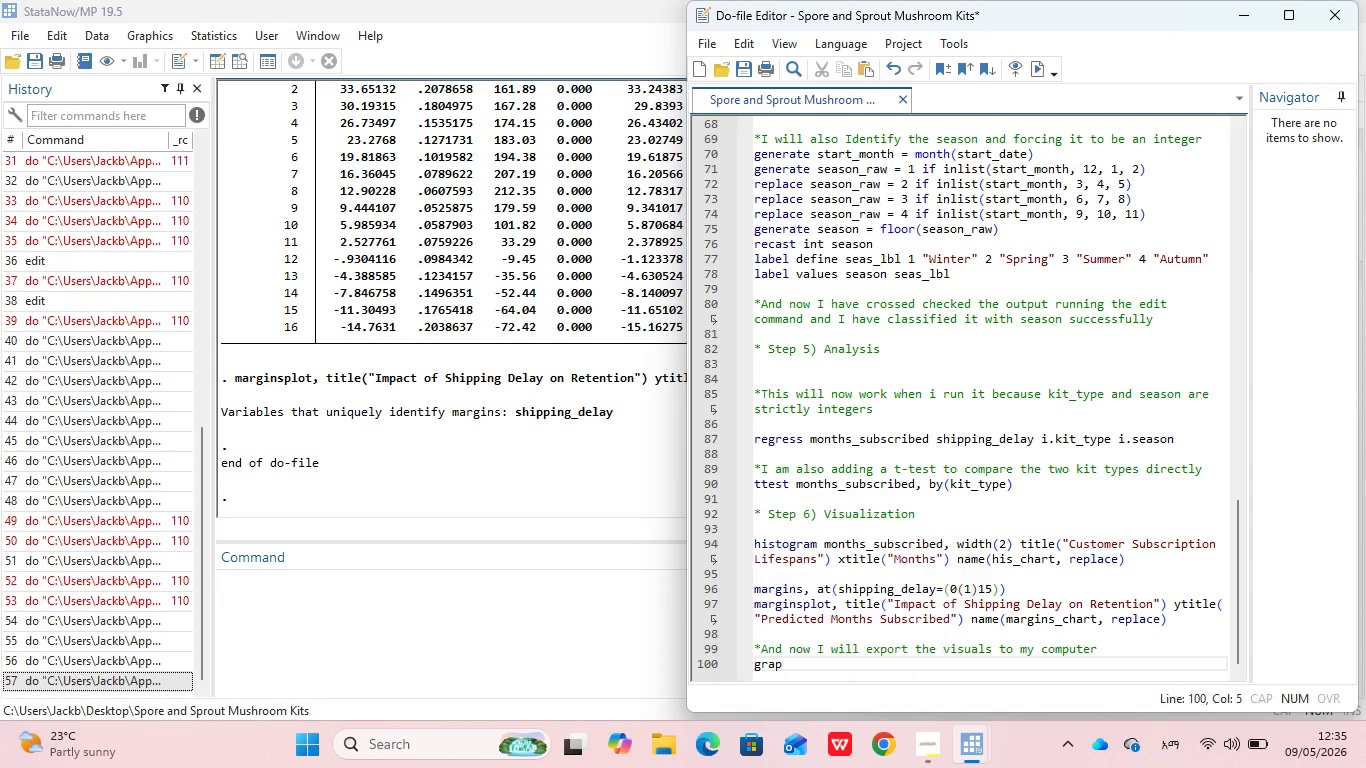 
key(Enter)
 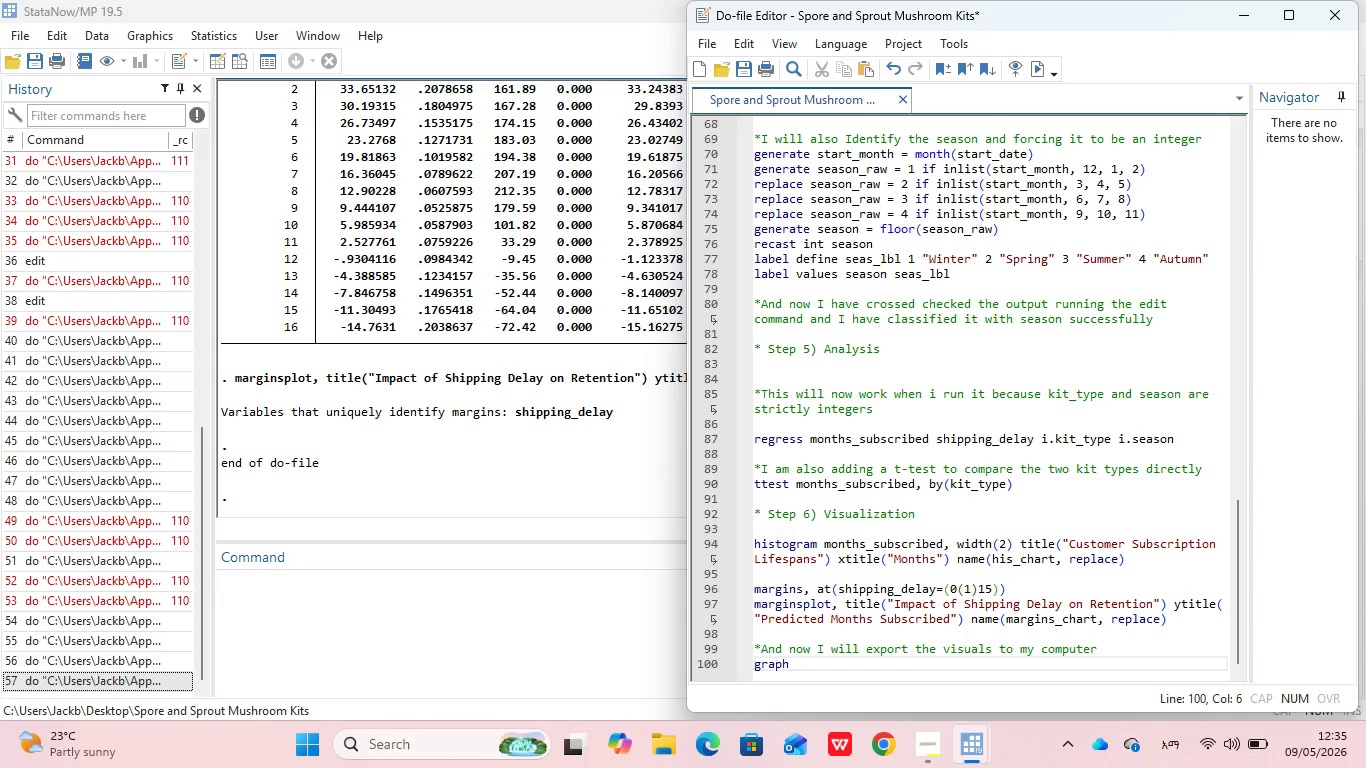 
type( exp)
 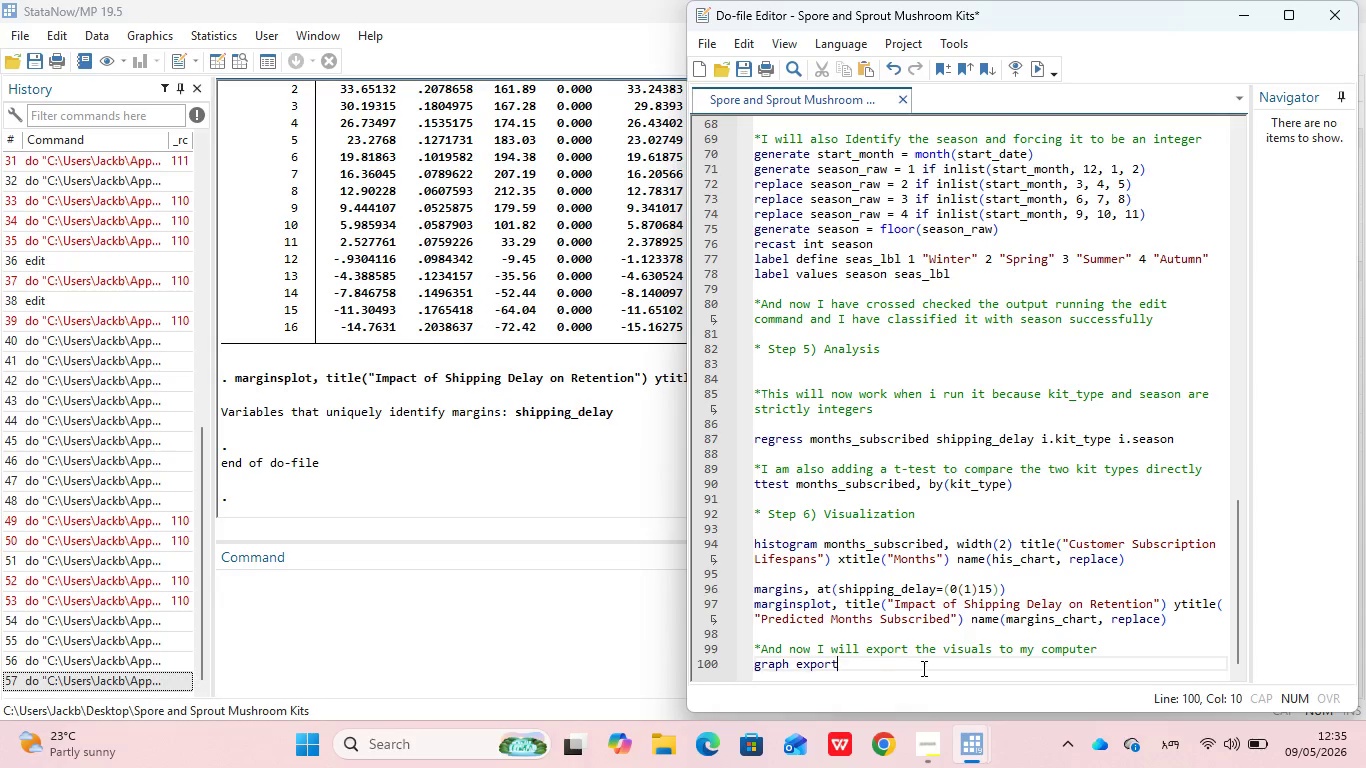 
key(Enter)
 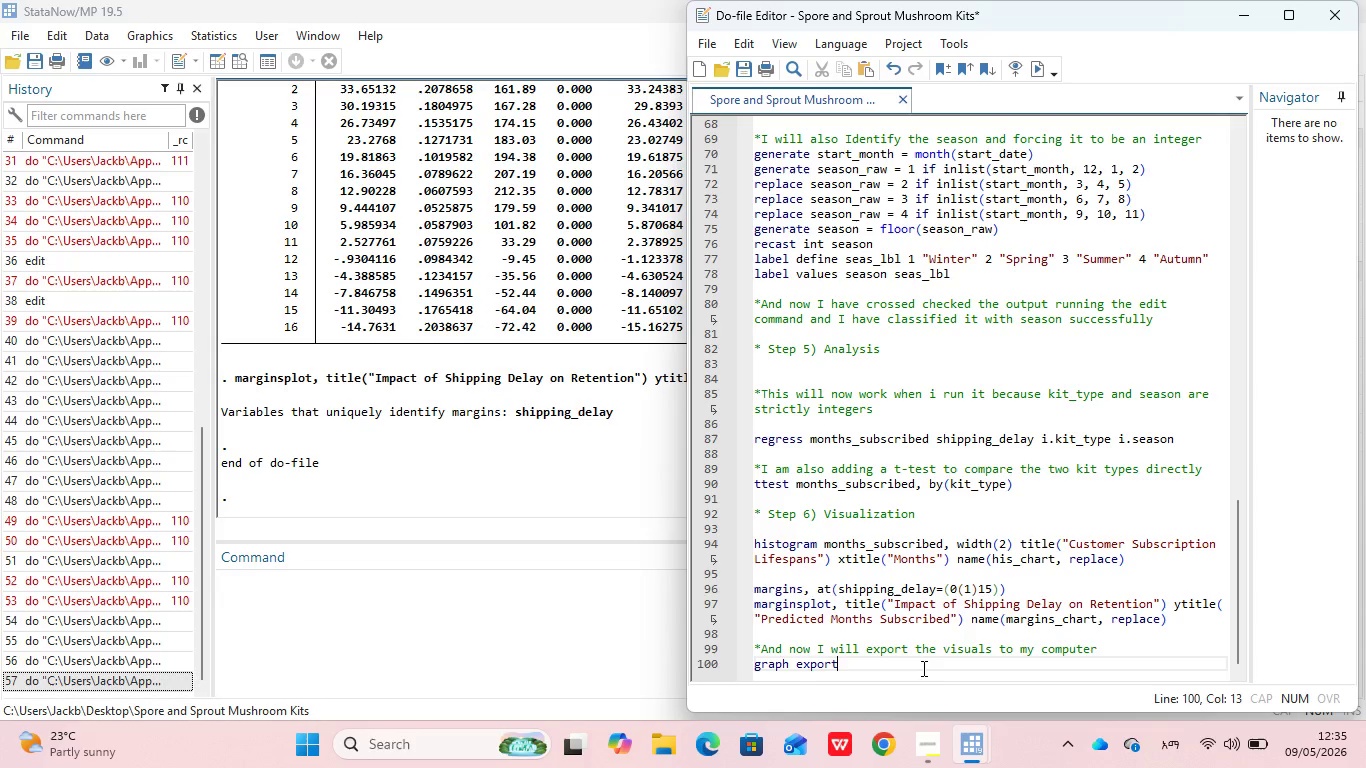 
type( "Subs)
 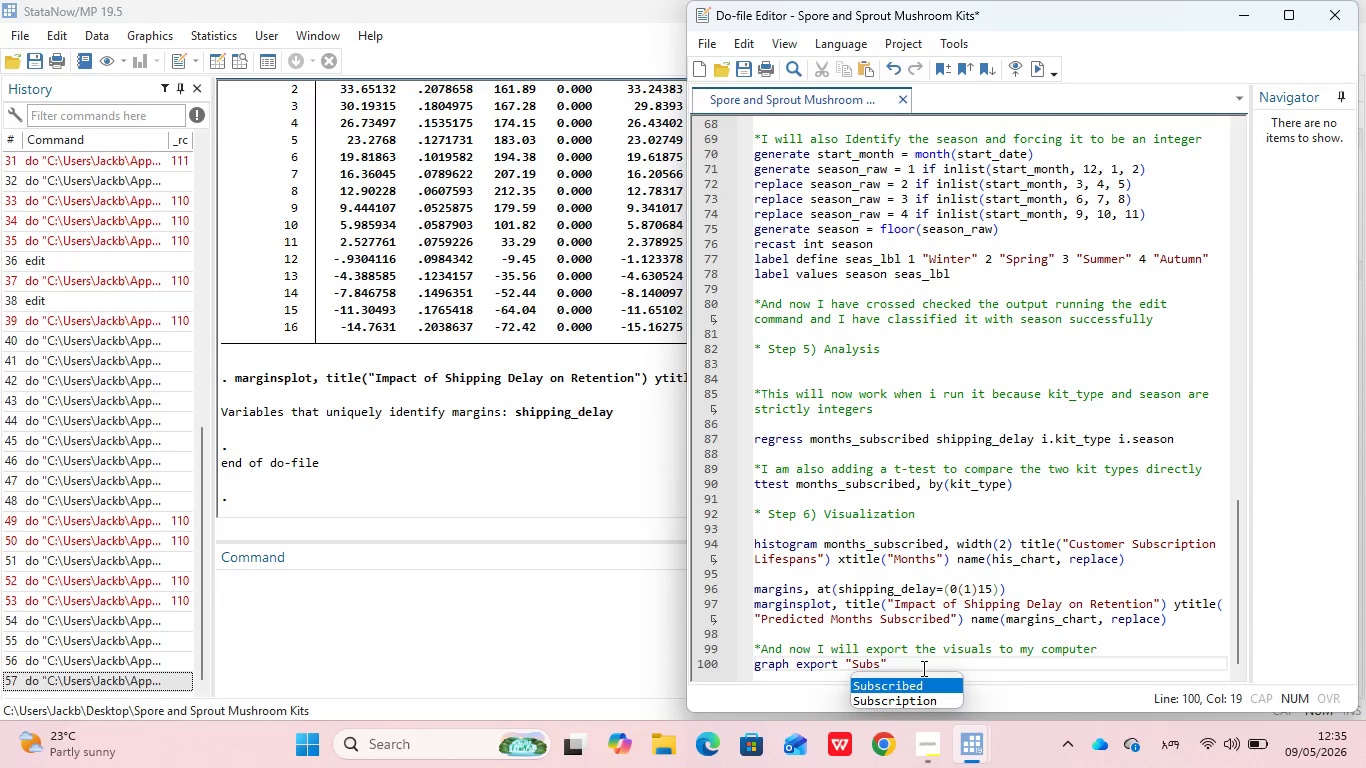 
key(ArrowDown)
 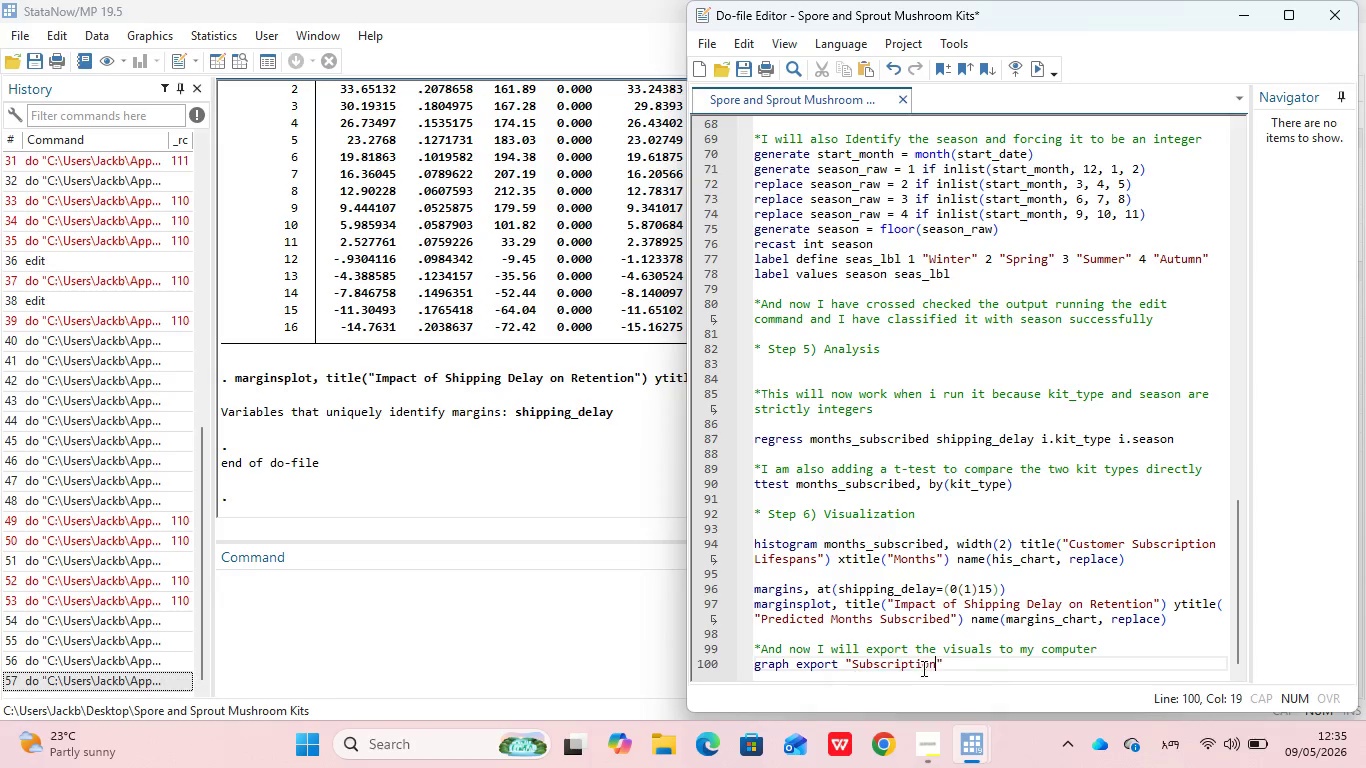 
key(Enter)
 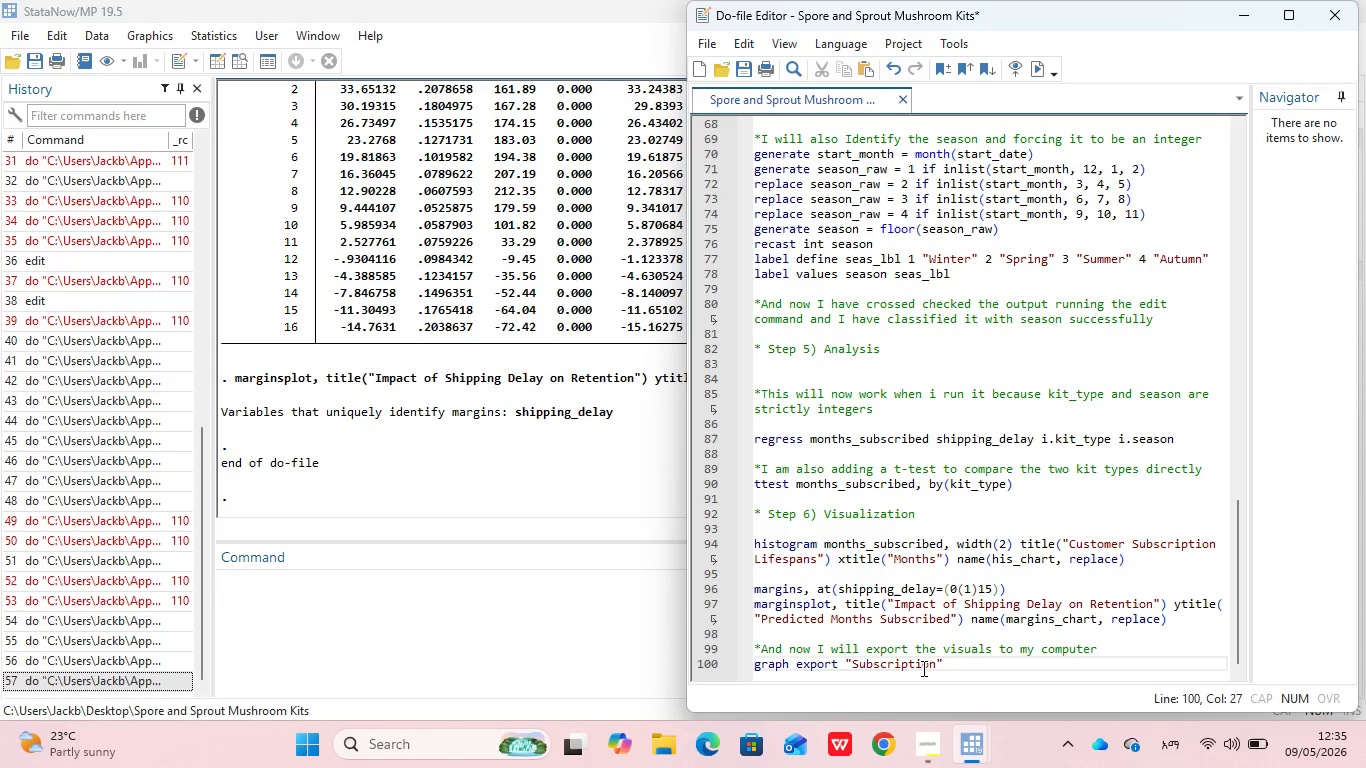 
type(_distribution.png)
 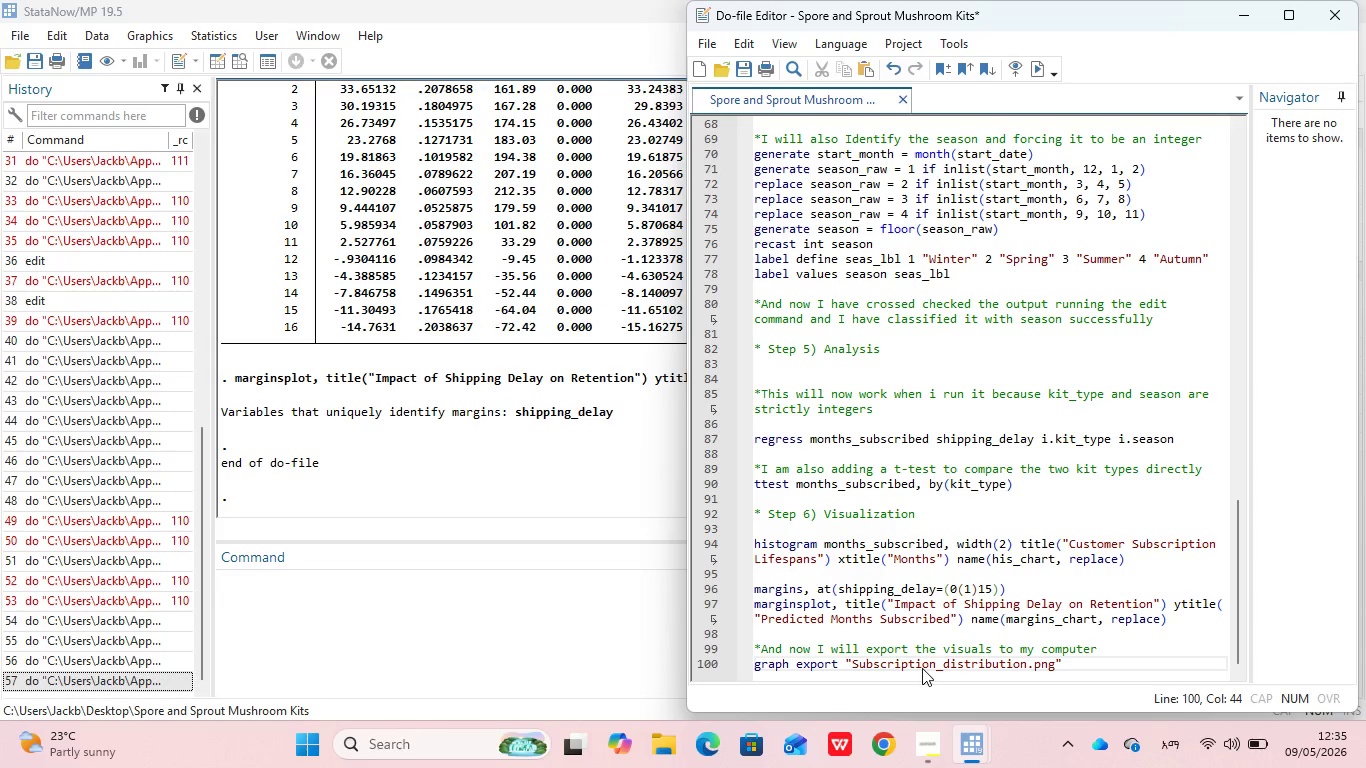 
key(ArrowRight)
 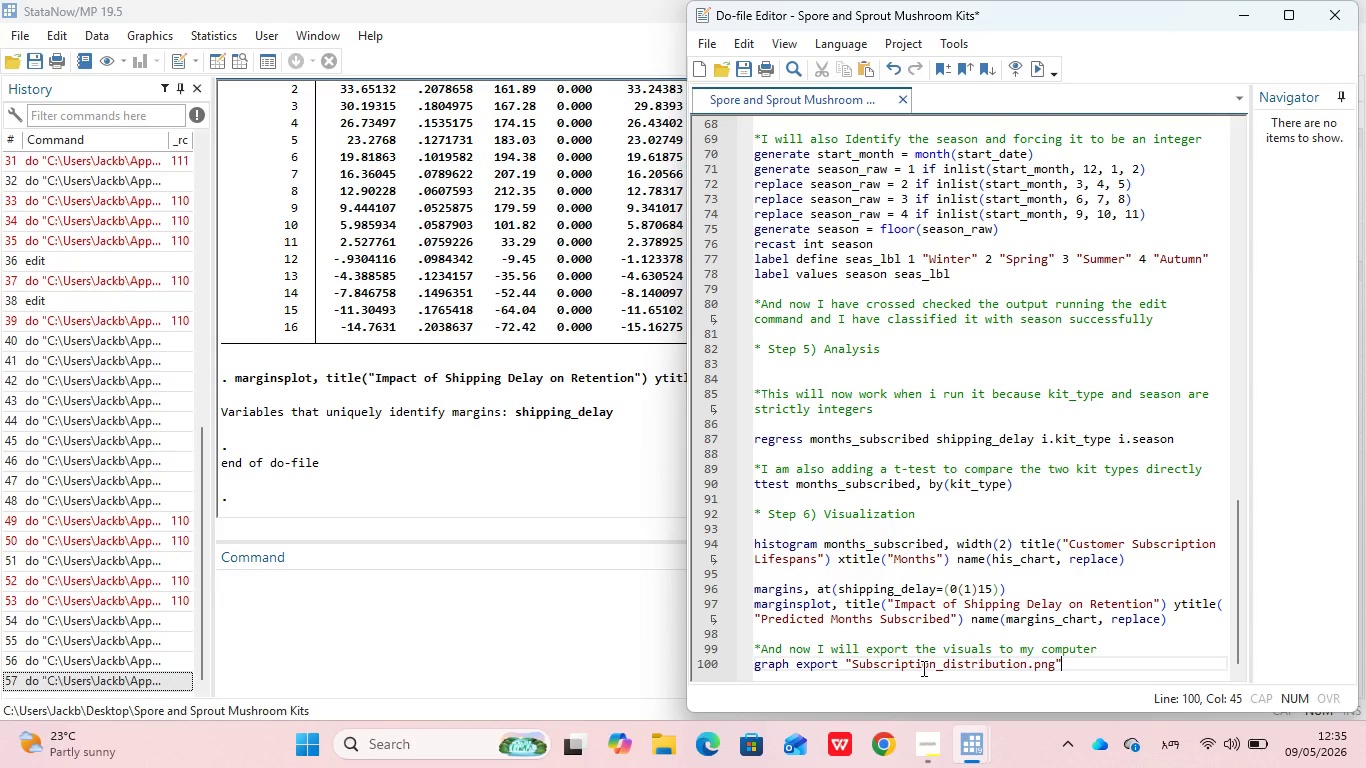 
type(, as(png)
 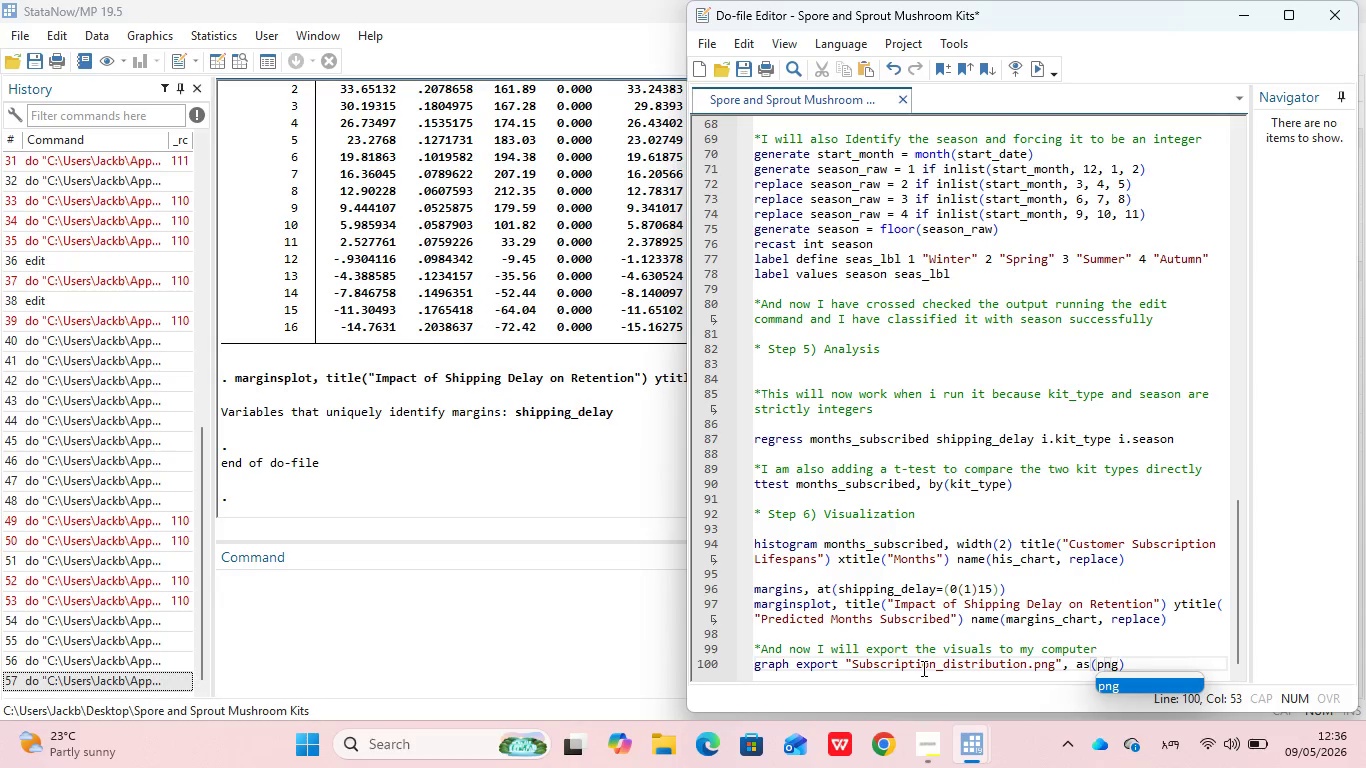 
key(ArrowRight)
 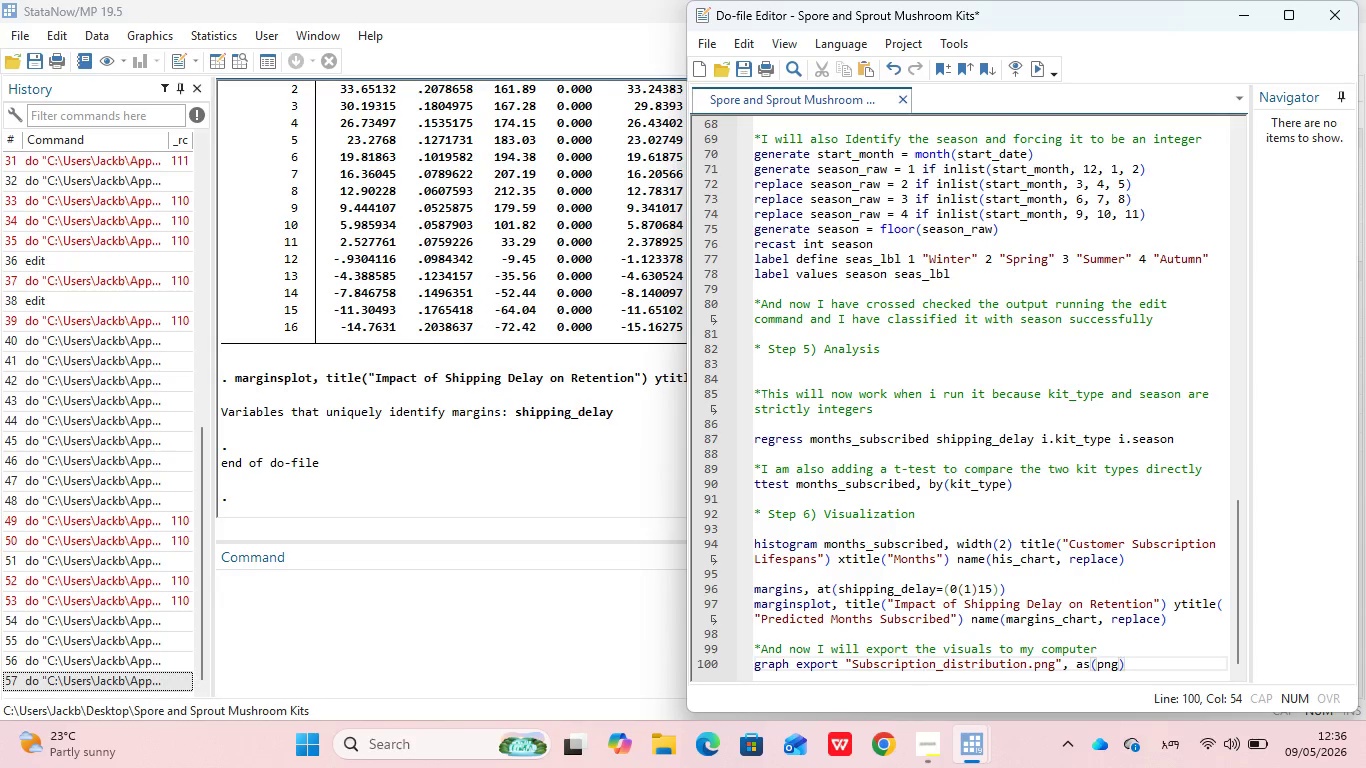 
type( name(i)
key(Backspace)
type(his_chart)
 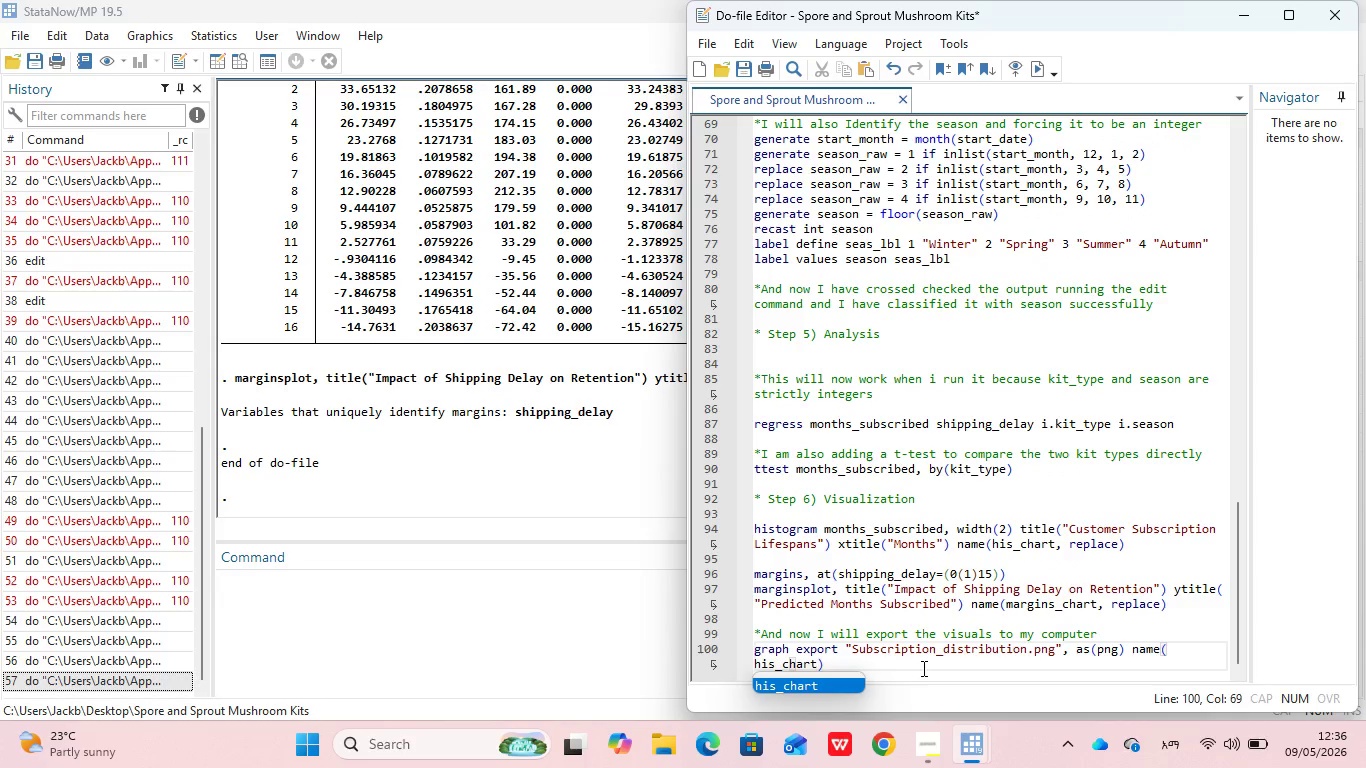 
key(ArrowRight)
 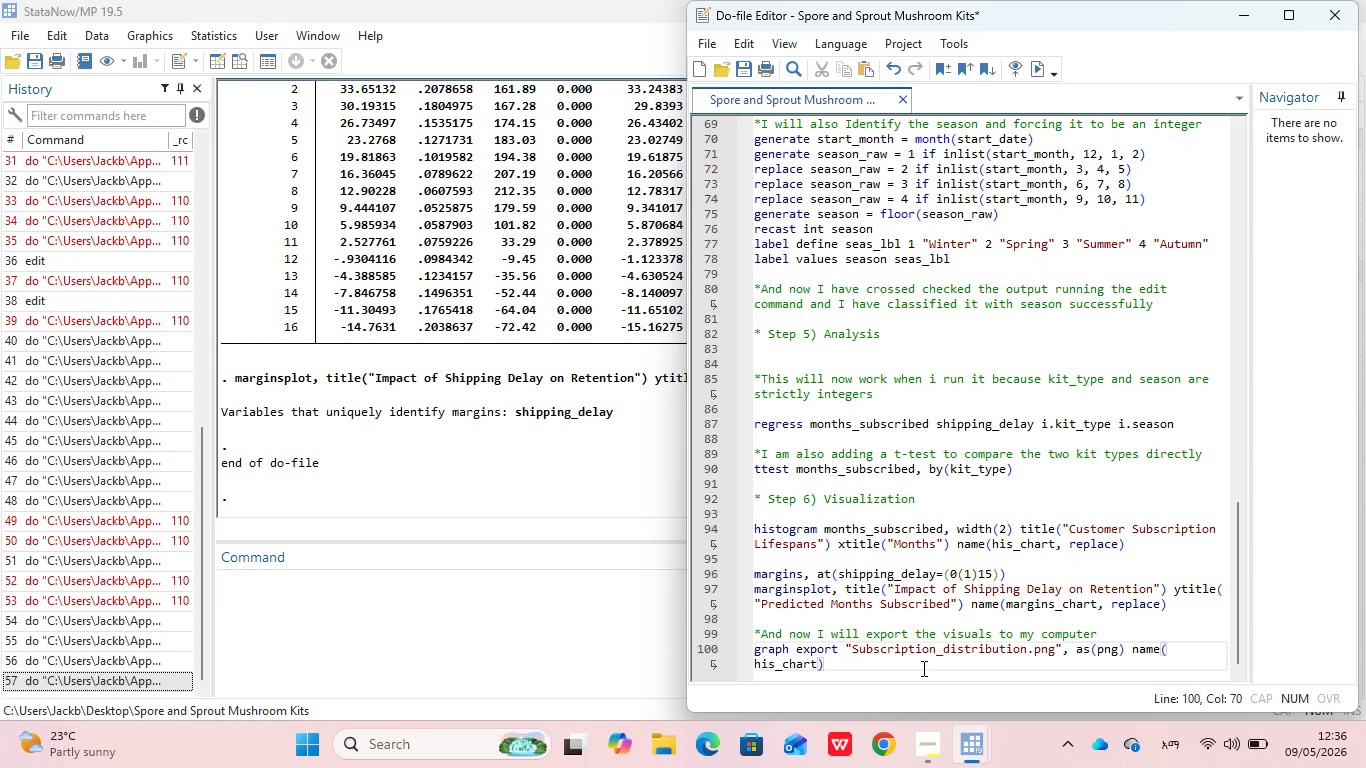 
type( replace)
 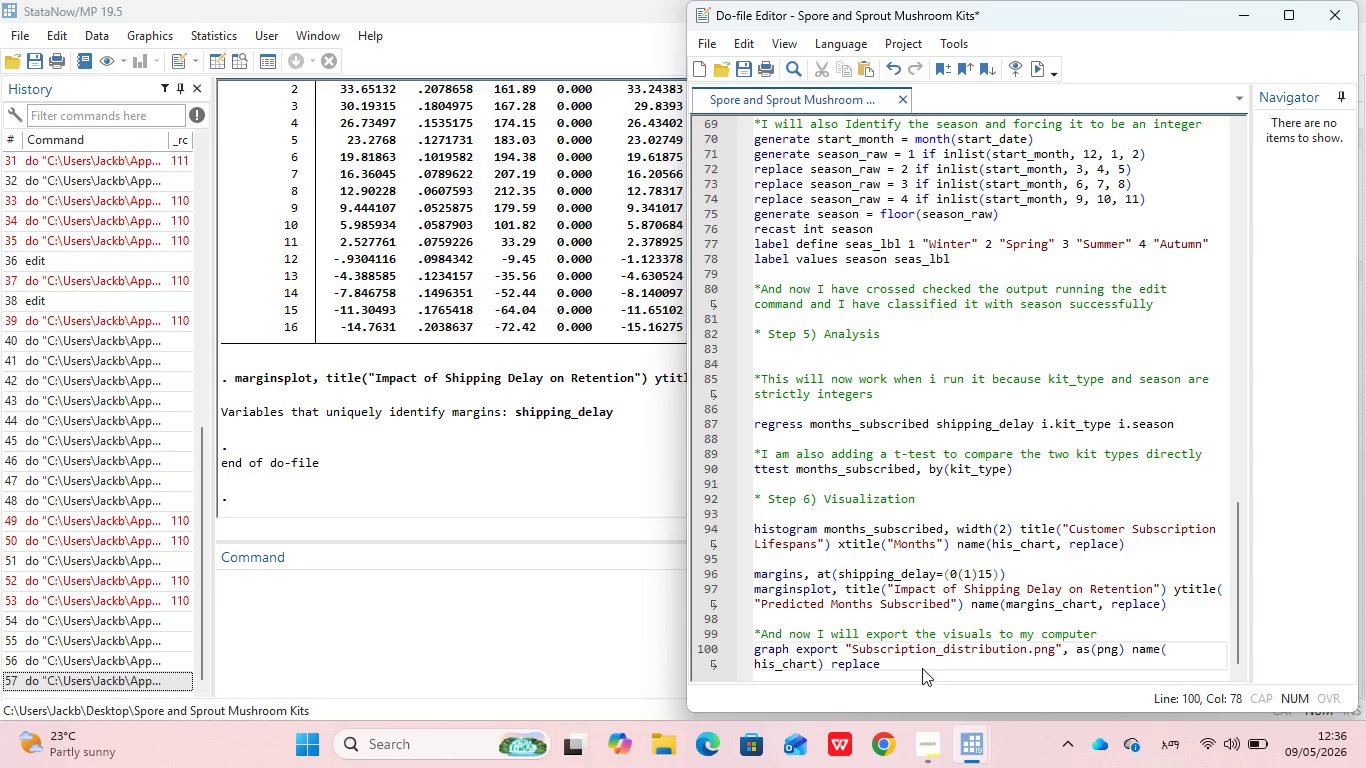 
key(Enter)
 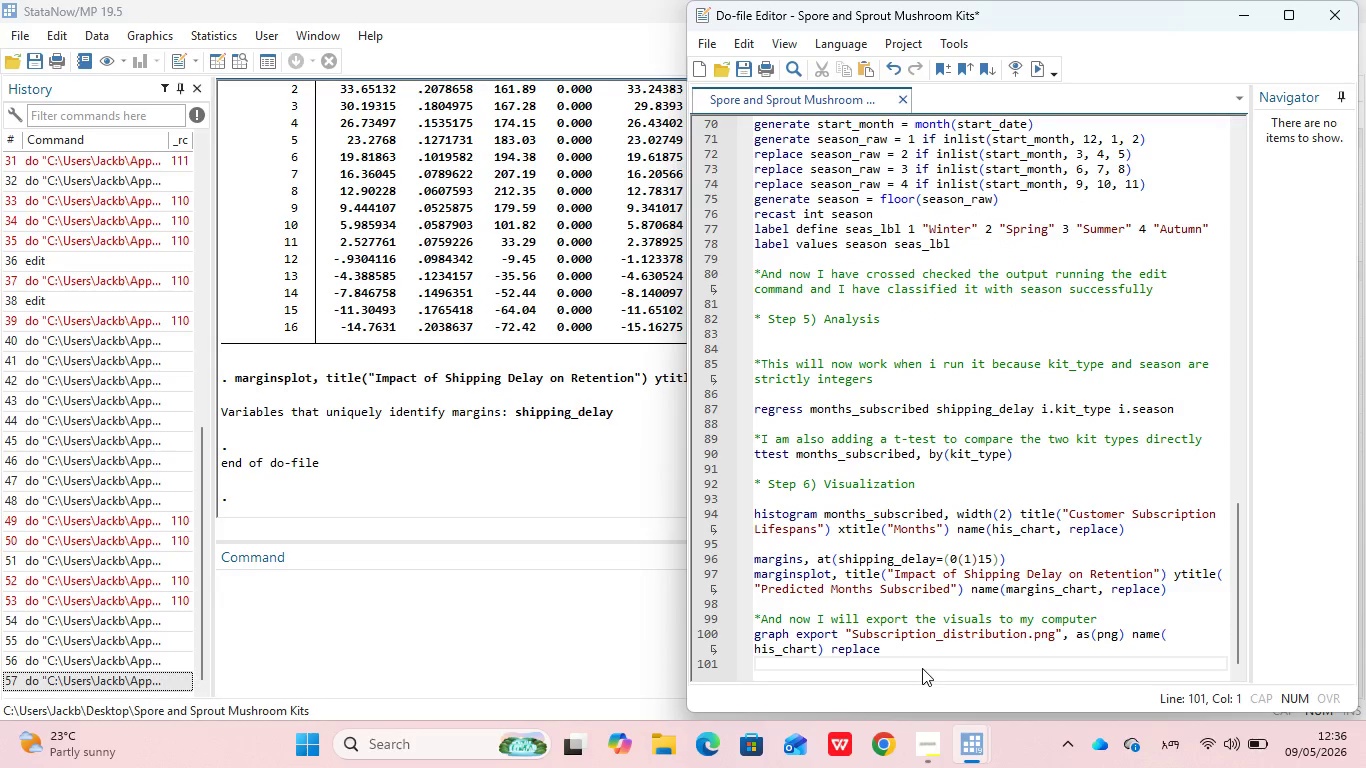 
type(gr)
 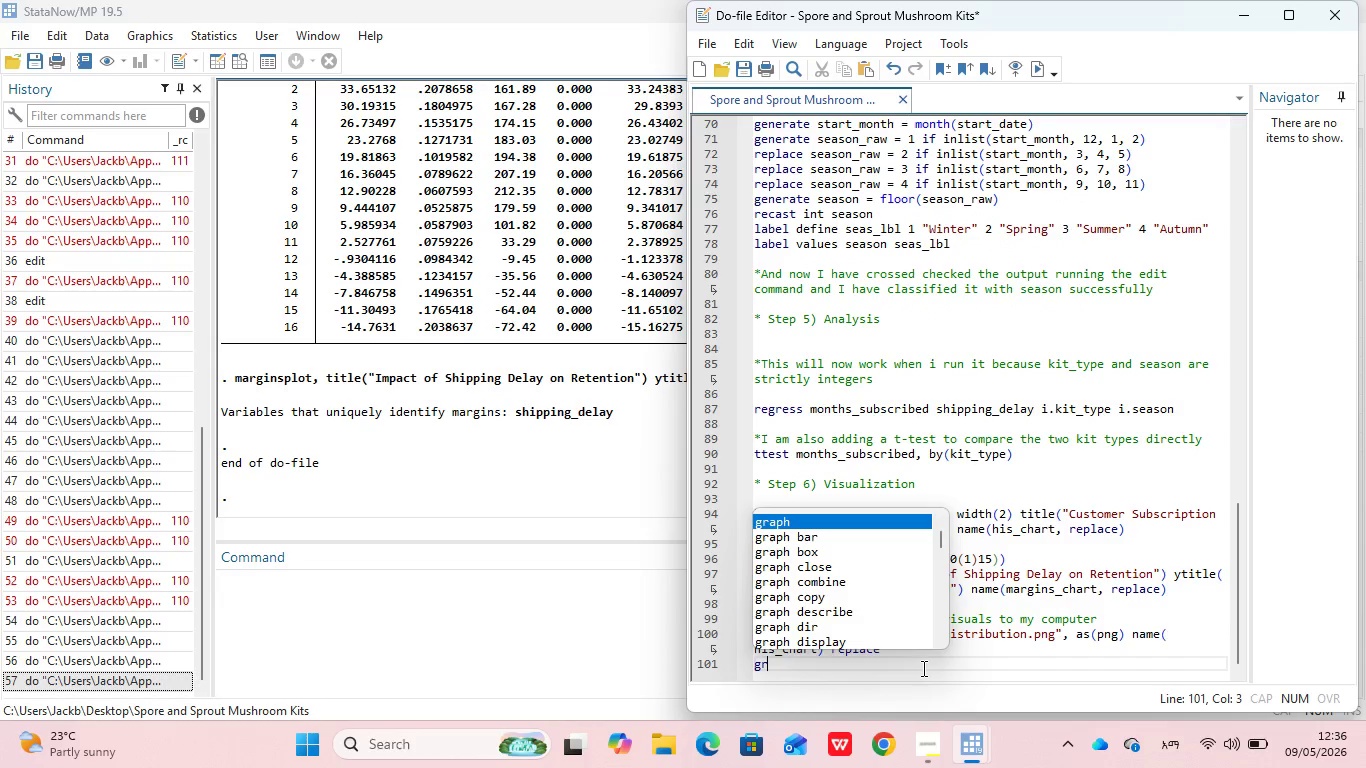 
key(Enter)
 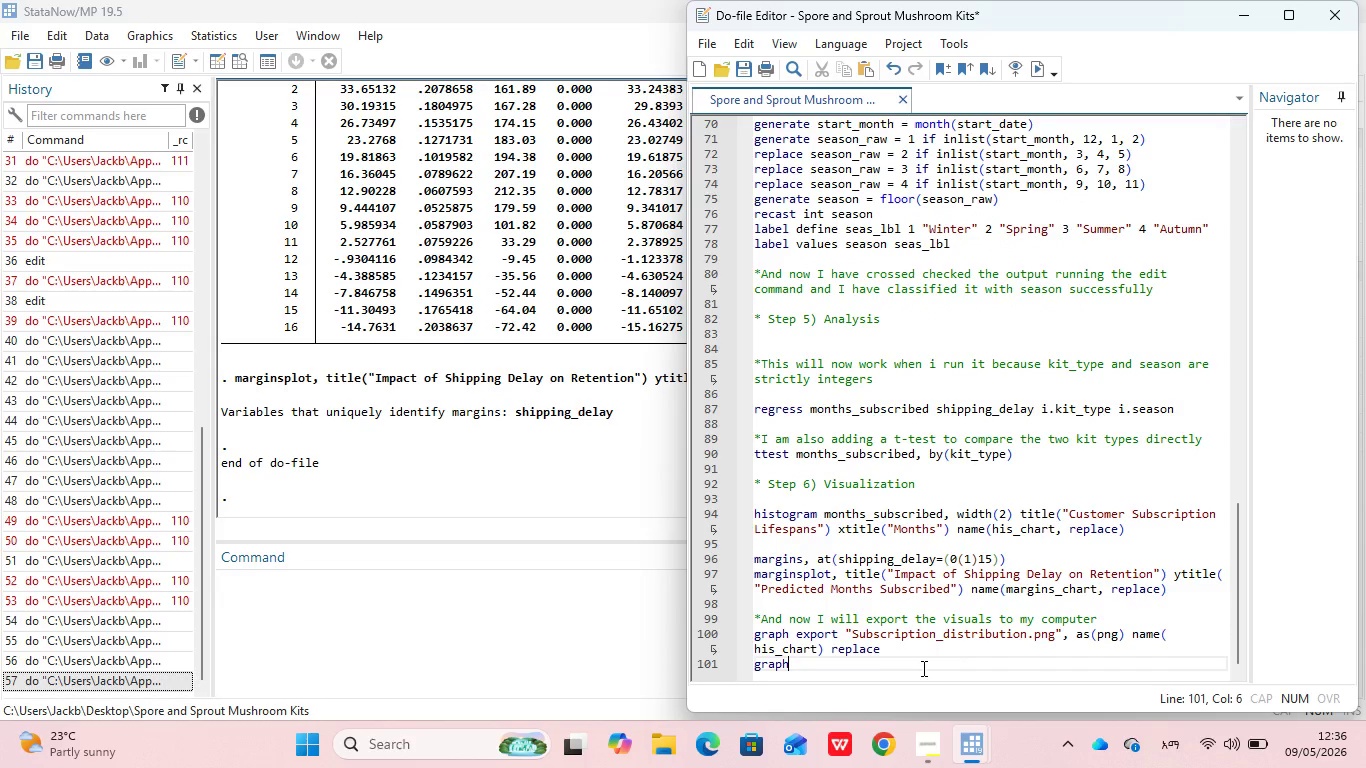 
type( exp)
 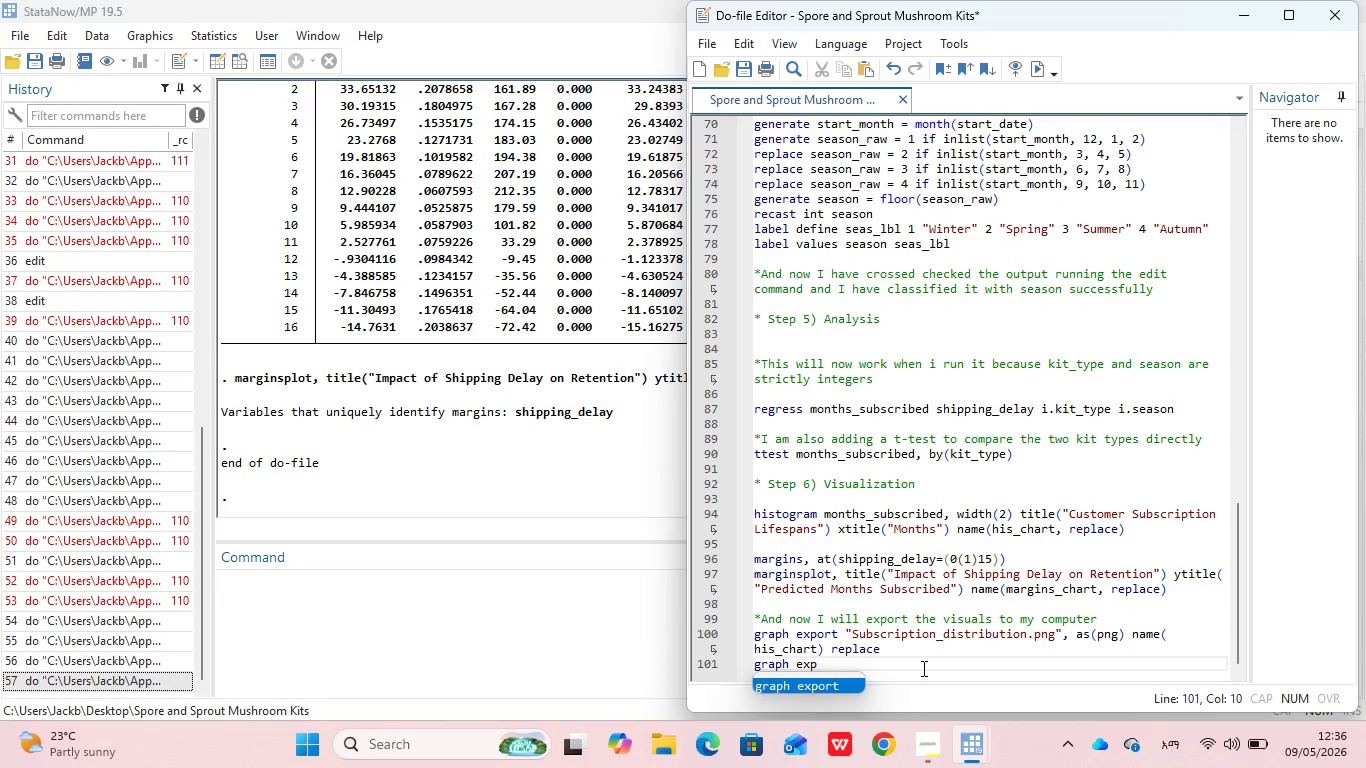 
key(Enter)
 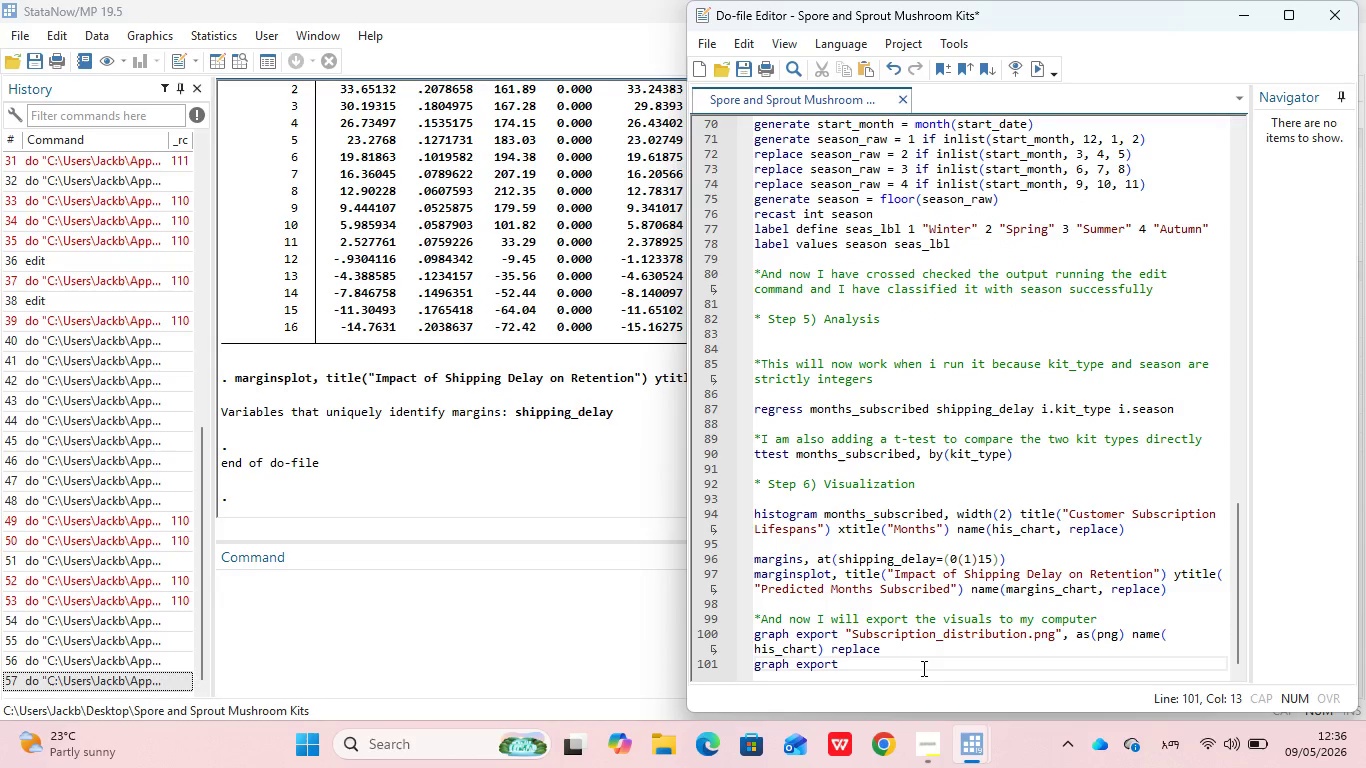 
type( "Sh)
key(Backspace)
key(Backspace)
type(sh)
 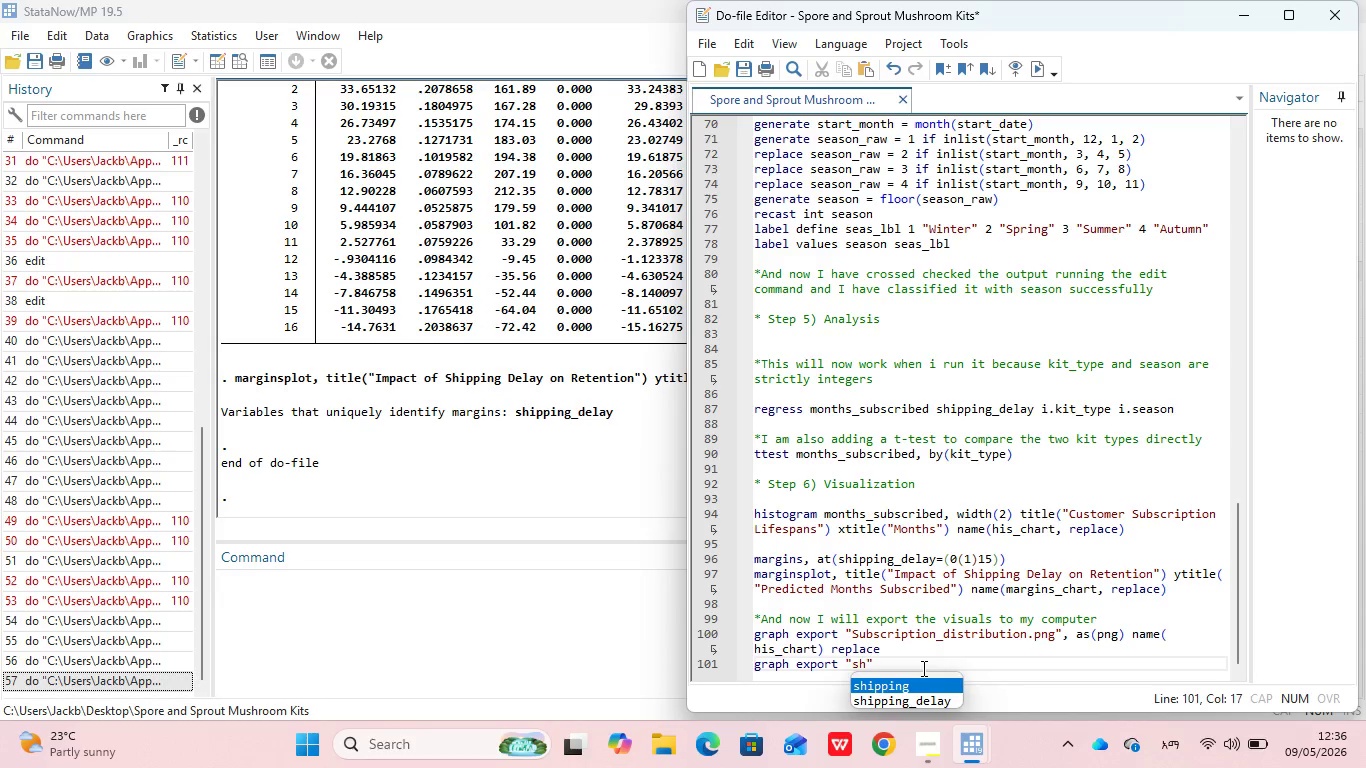 
key(Enter)
 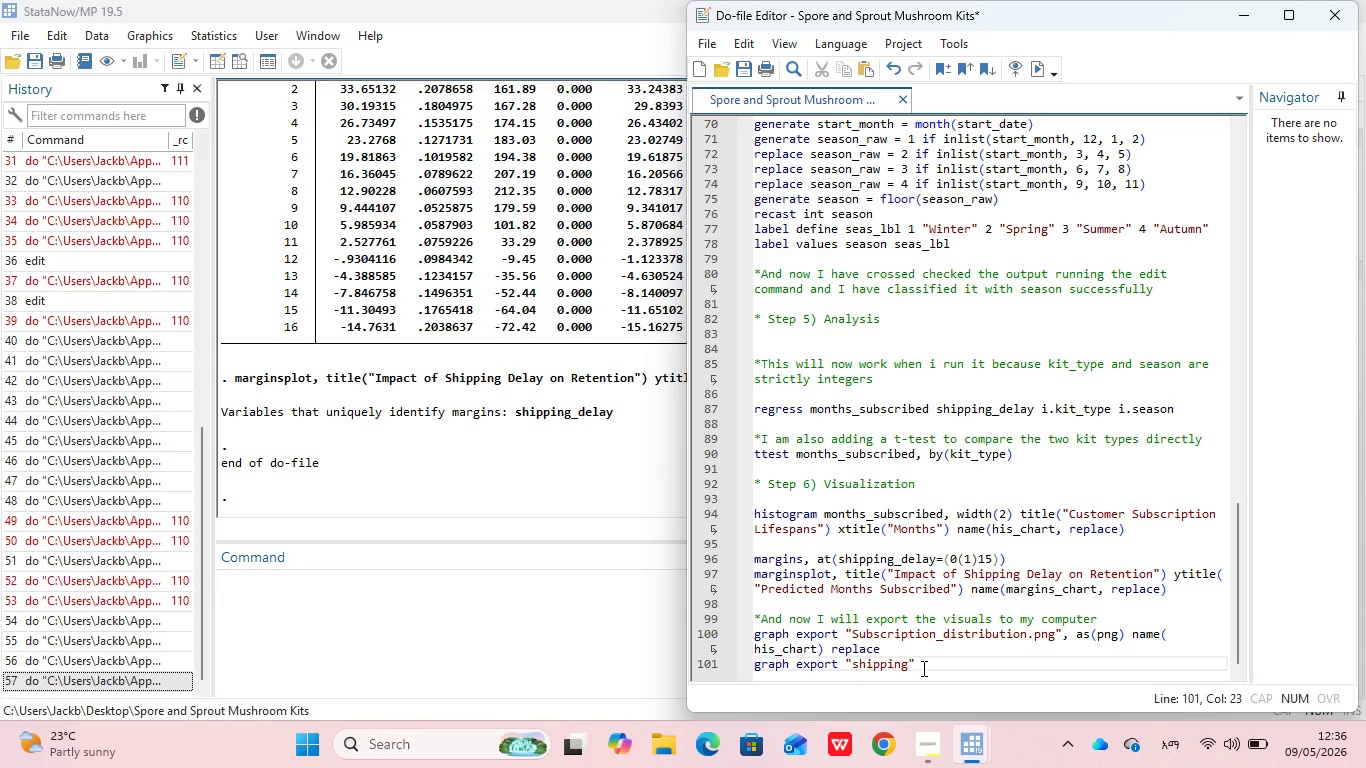 
type(_impact_visualiza)
key(Backspace)
key(Backspace)
key(Backspace)
type(.png)
 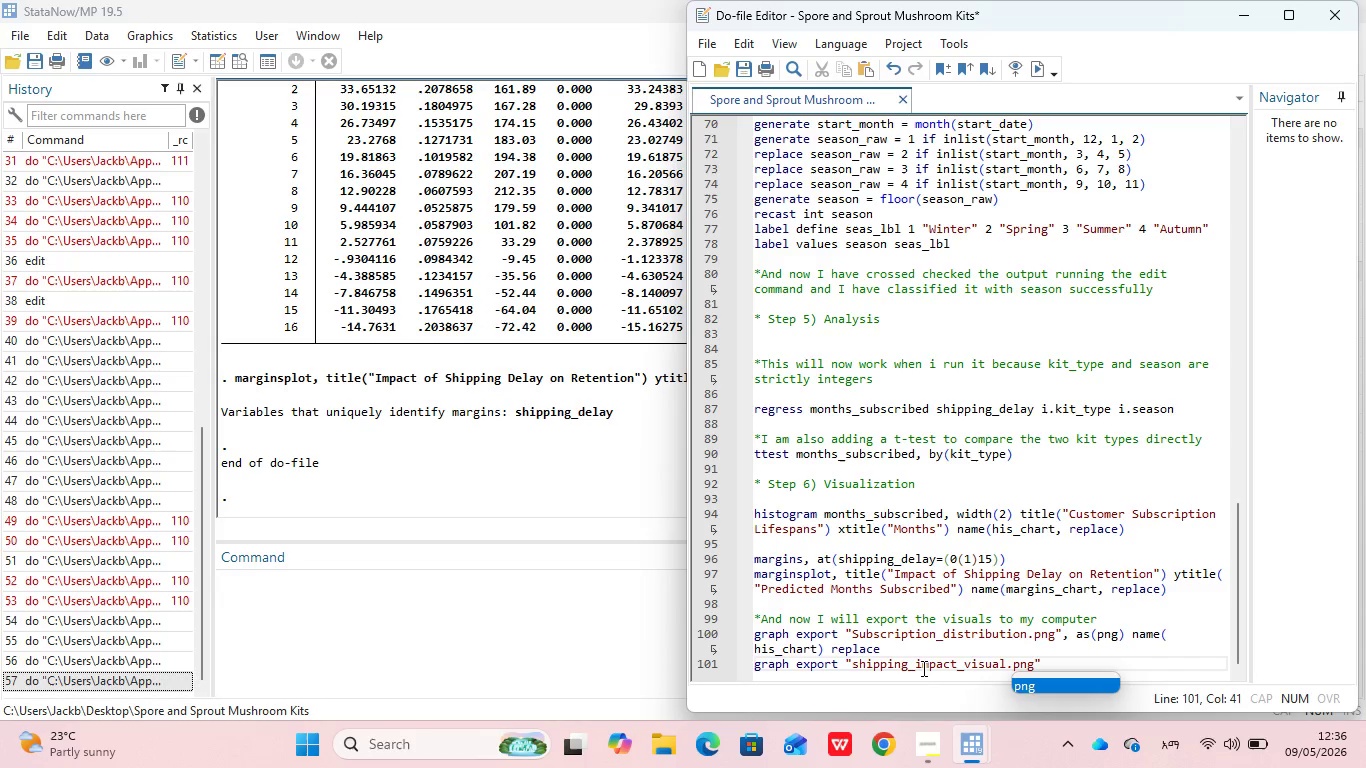 
key(ArrowRight)
 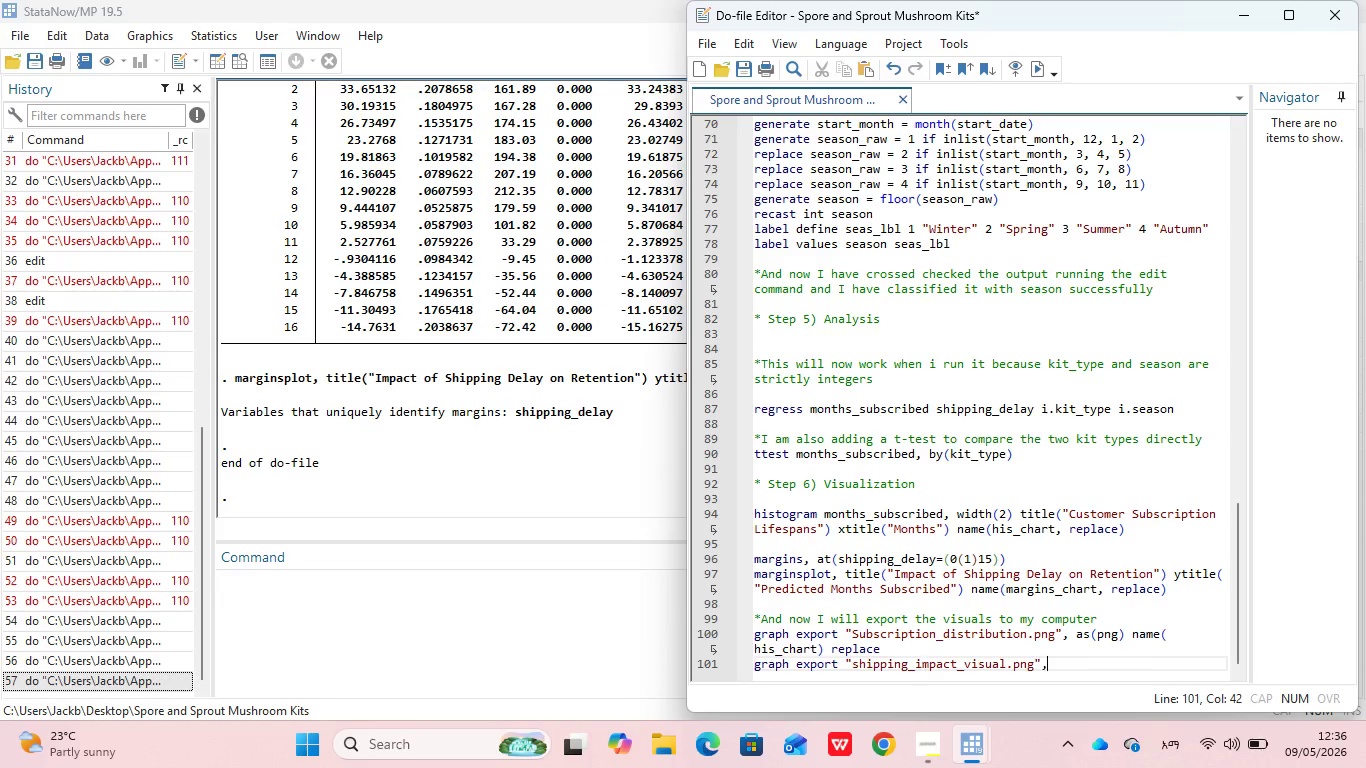 
type(, as(png)
 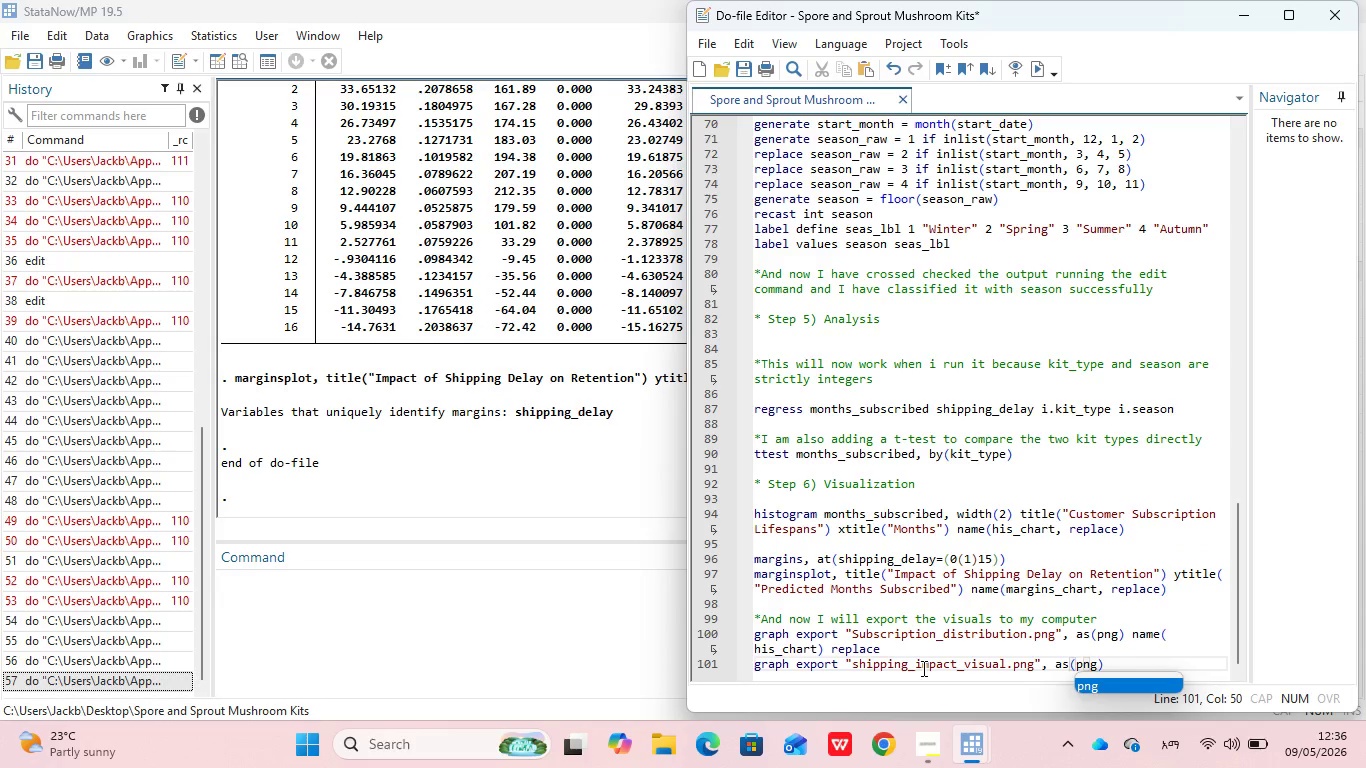 
key(ArrowRight)
 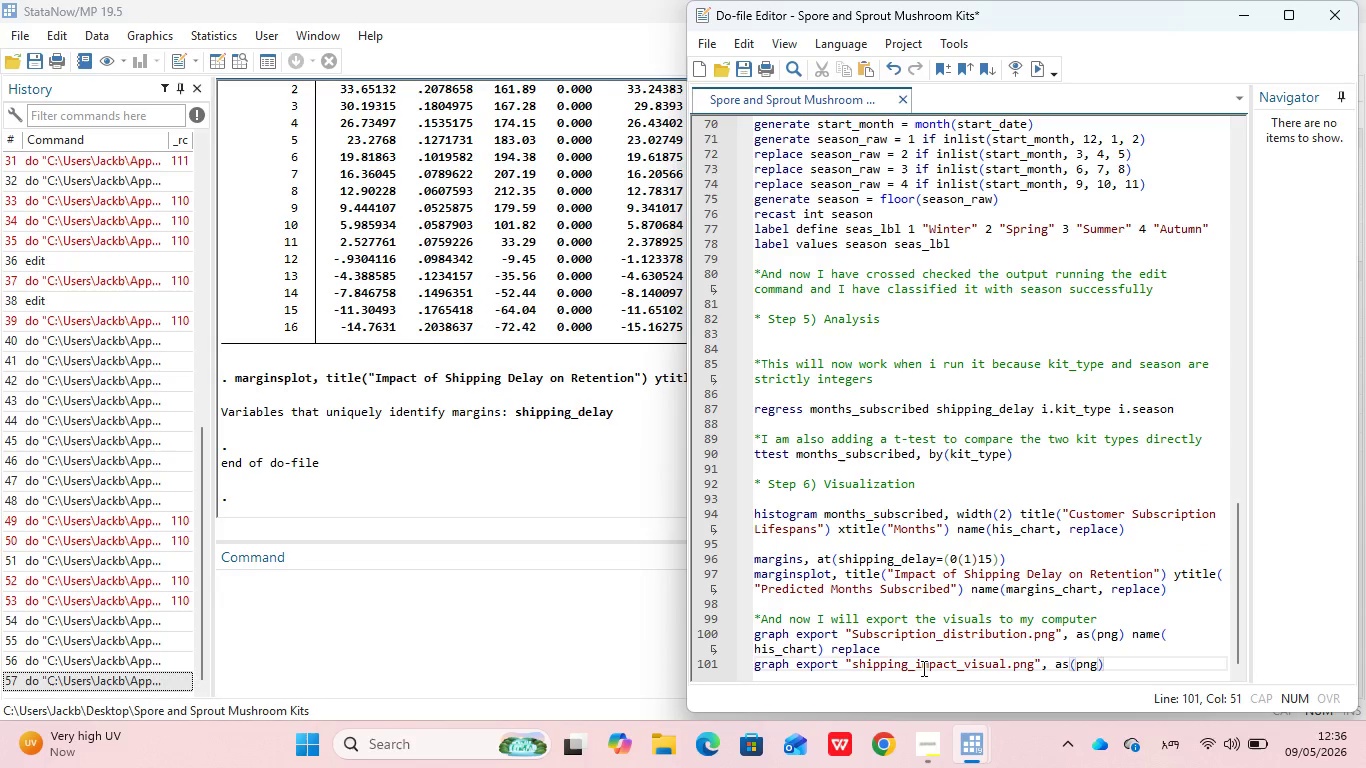 
type( name(ma)
 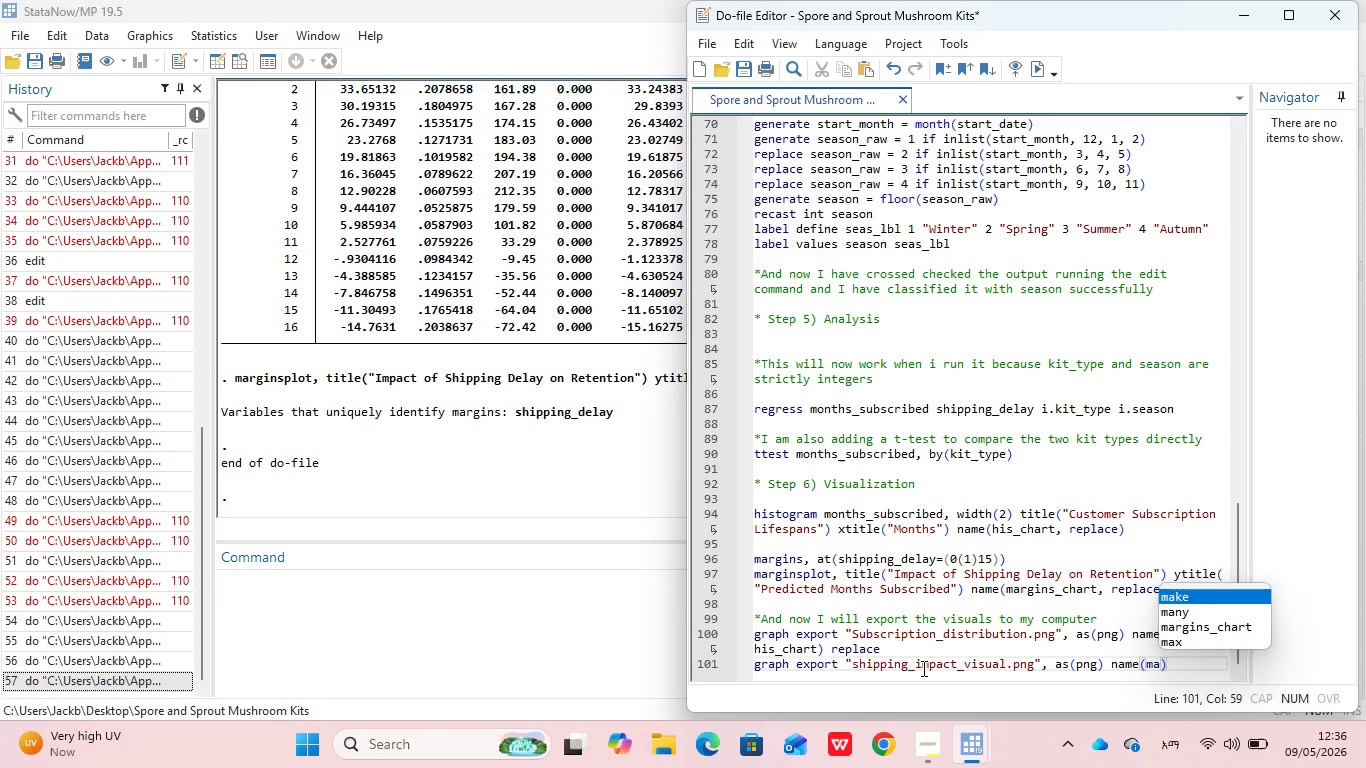 
key(ArrowLeft)
 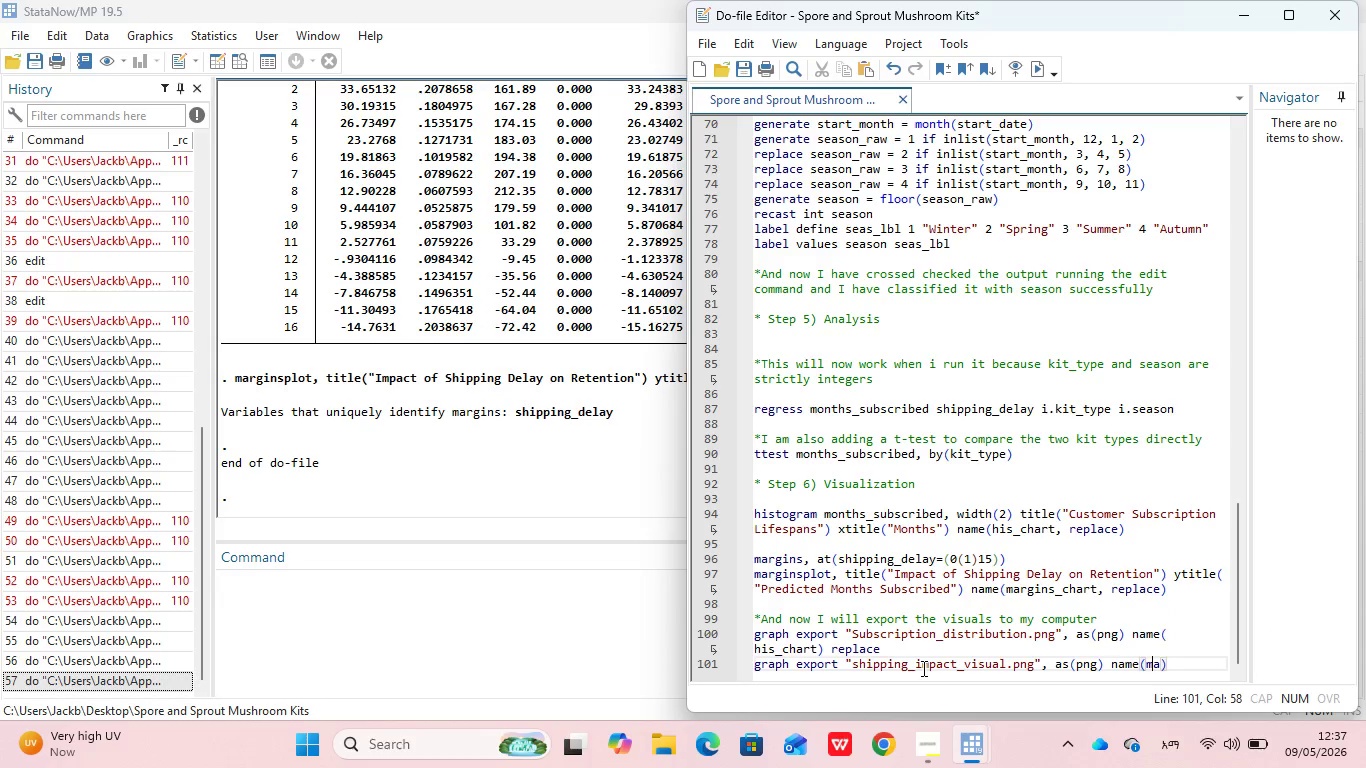 
key(ArrowRight)
 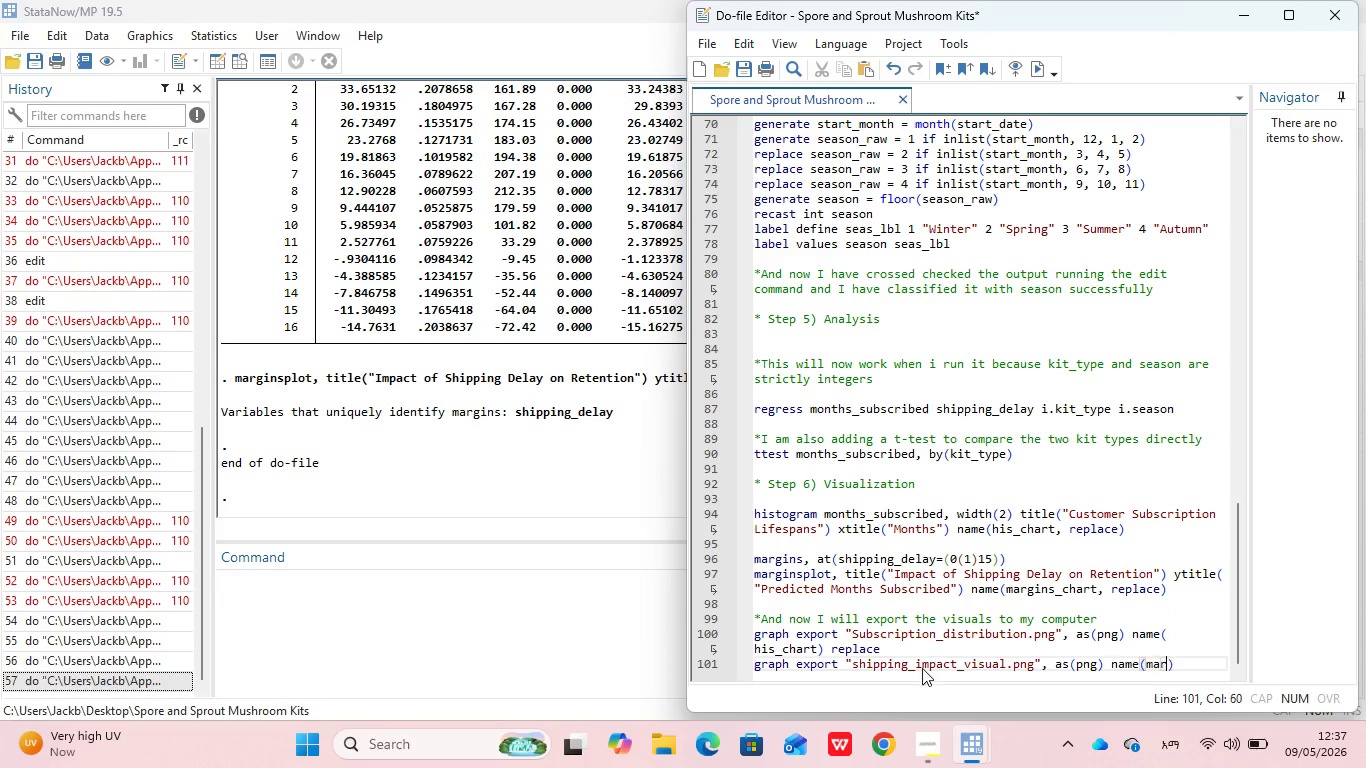 
key(R)
 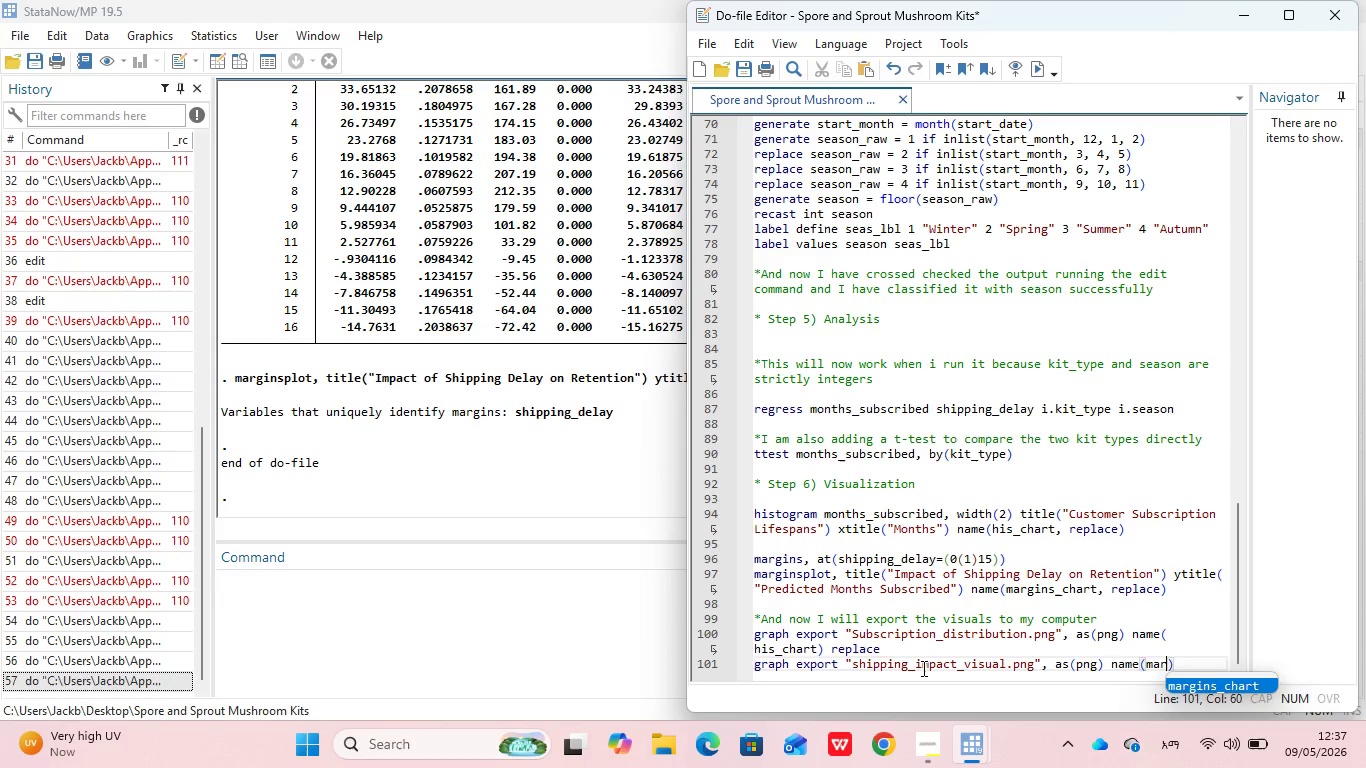 
key(Enter)
 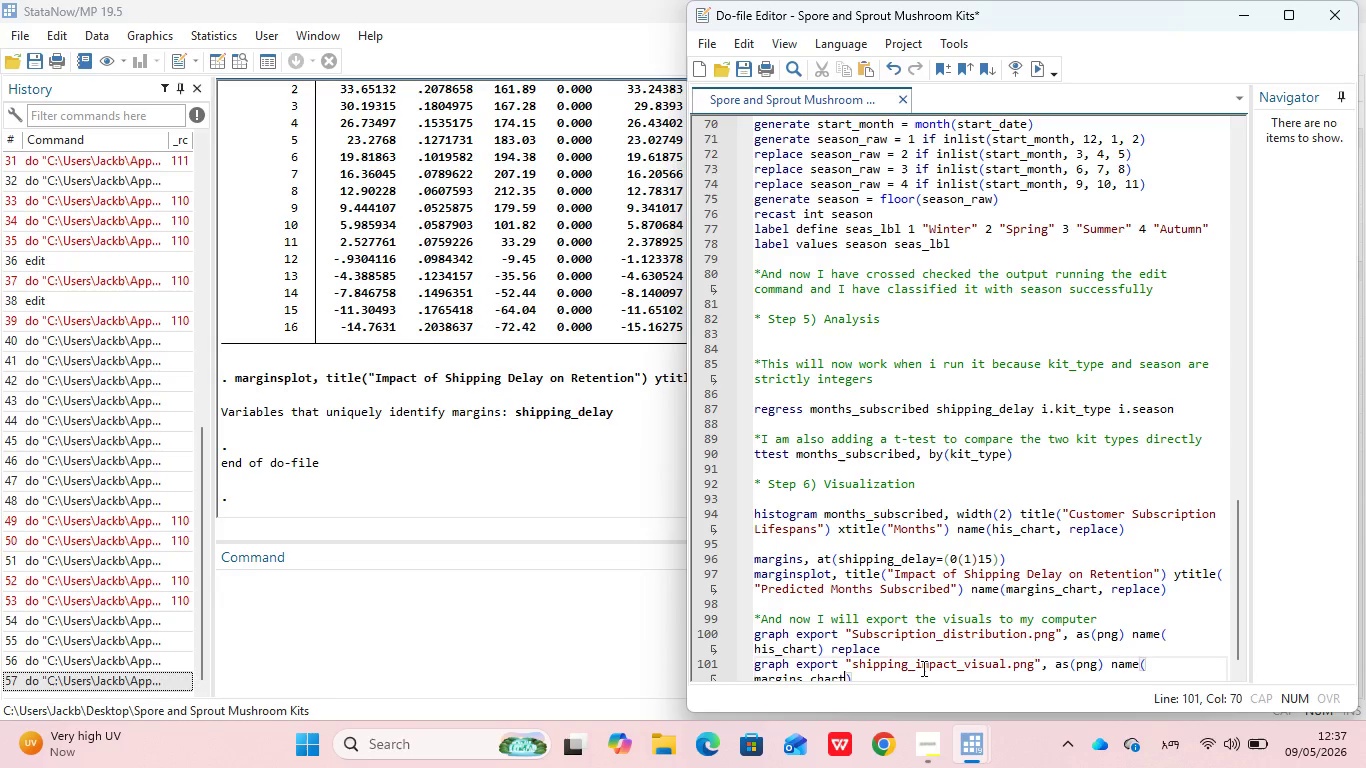 
key(Space)
 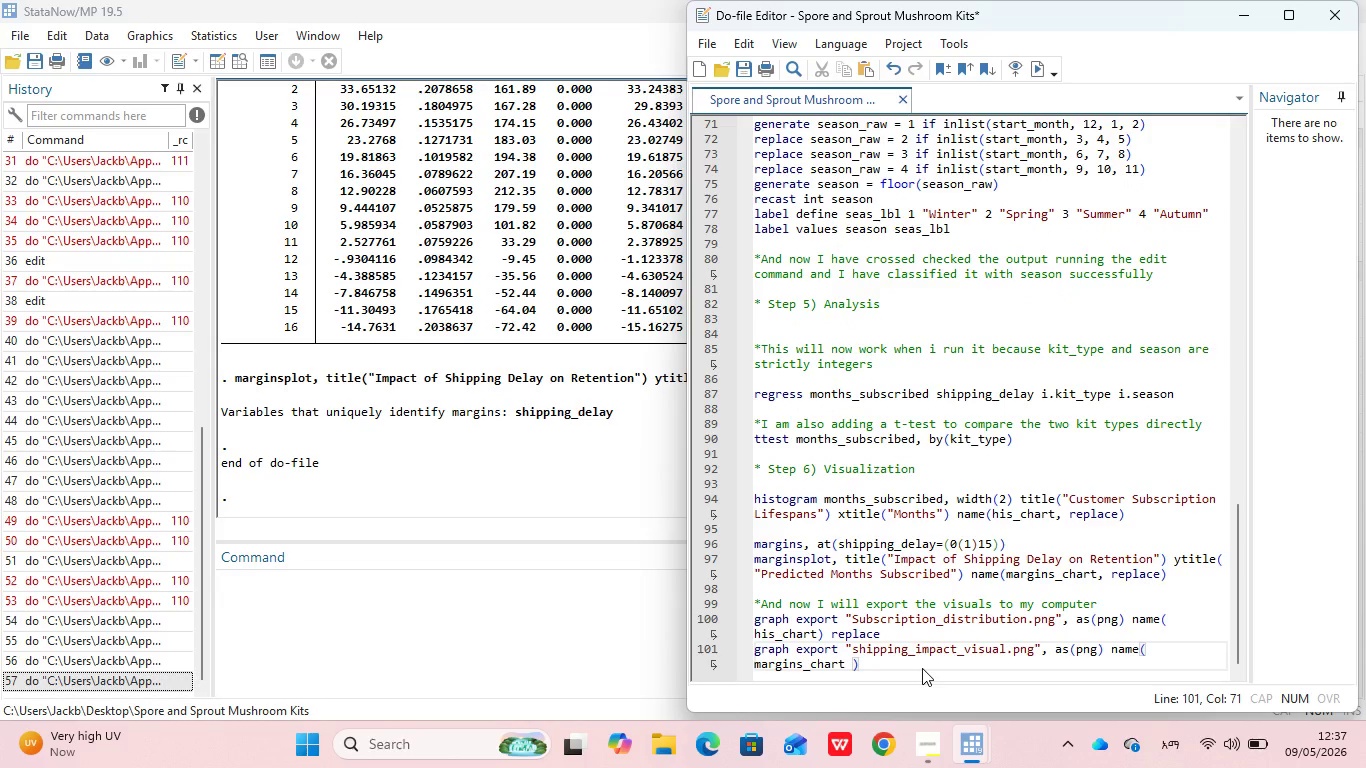 
key(Backspace)
 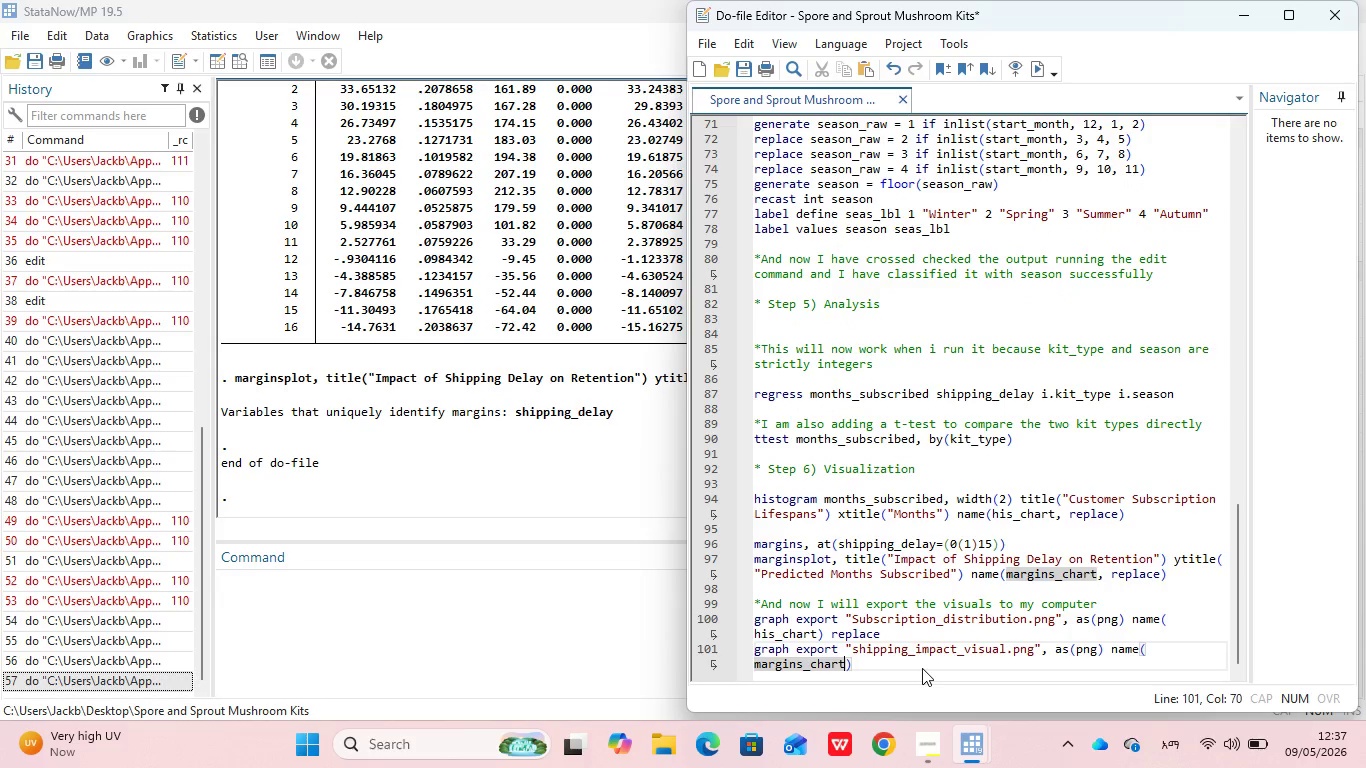 
key(ArrowRight)
 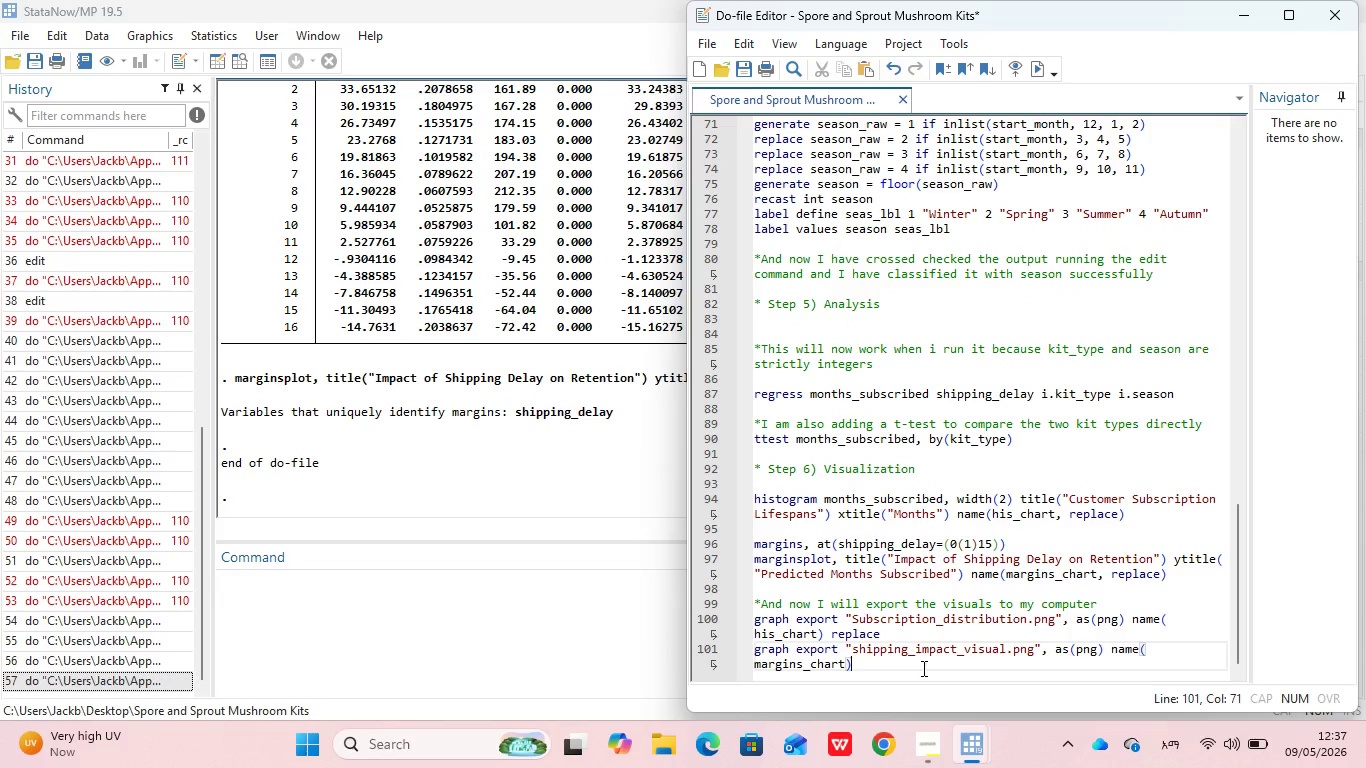 
key(Space)
 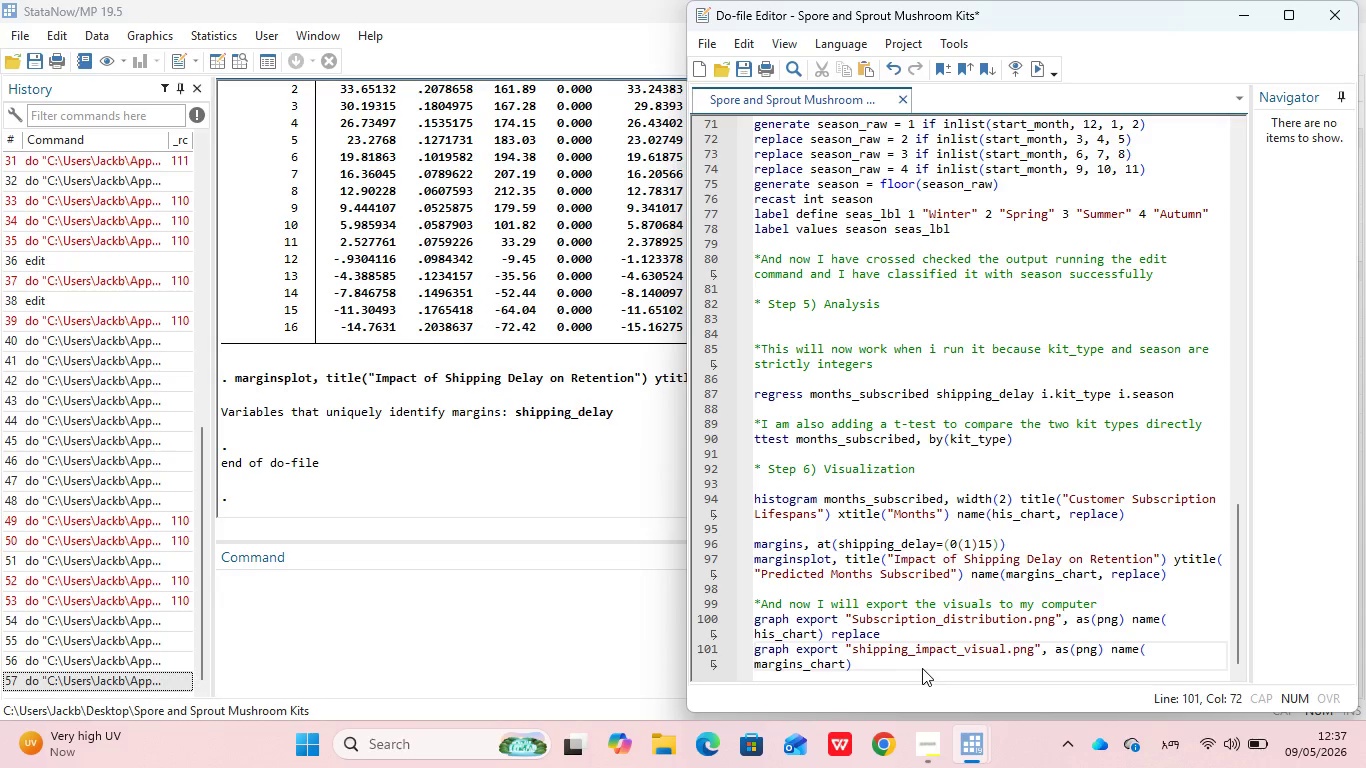 
type(replace)
 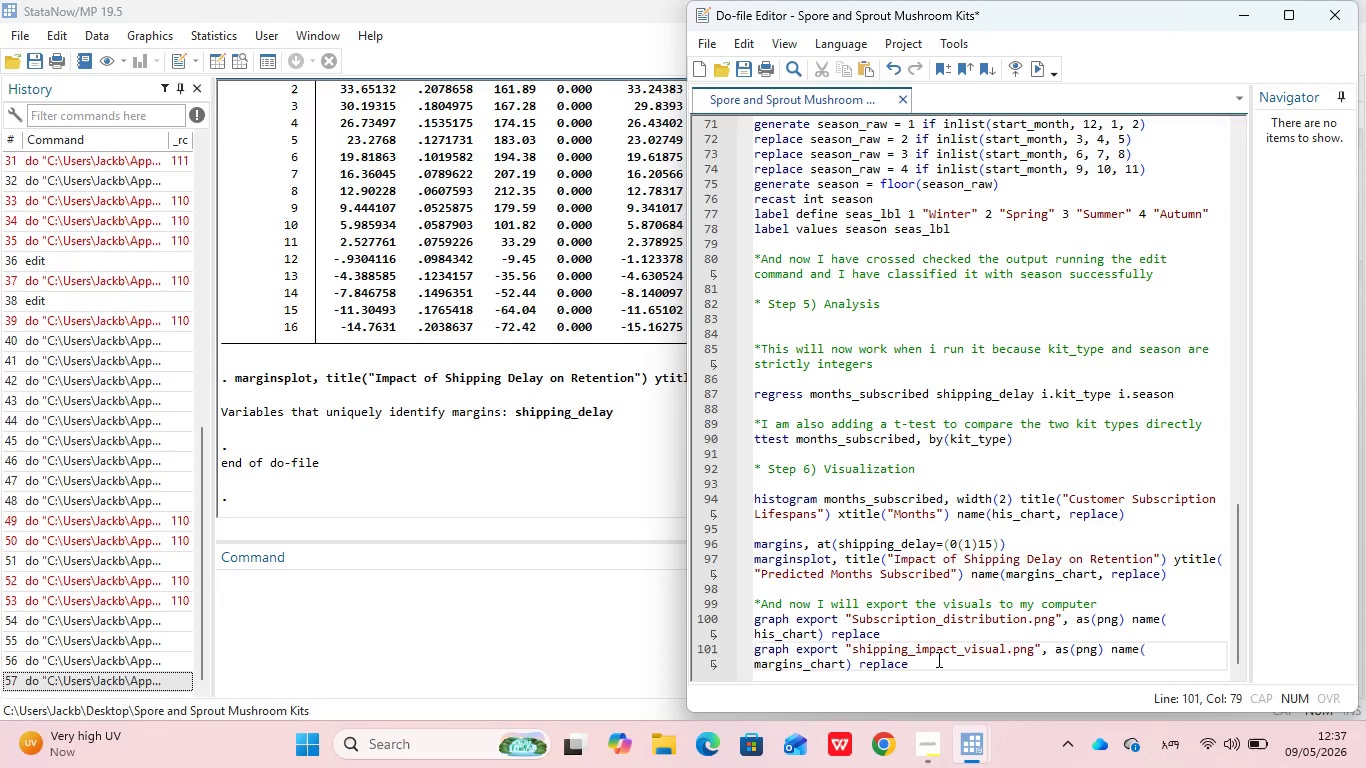 
wait(6.81)
 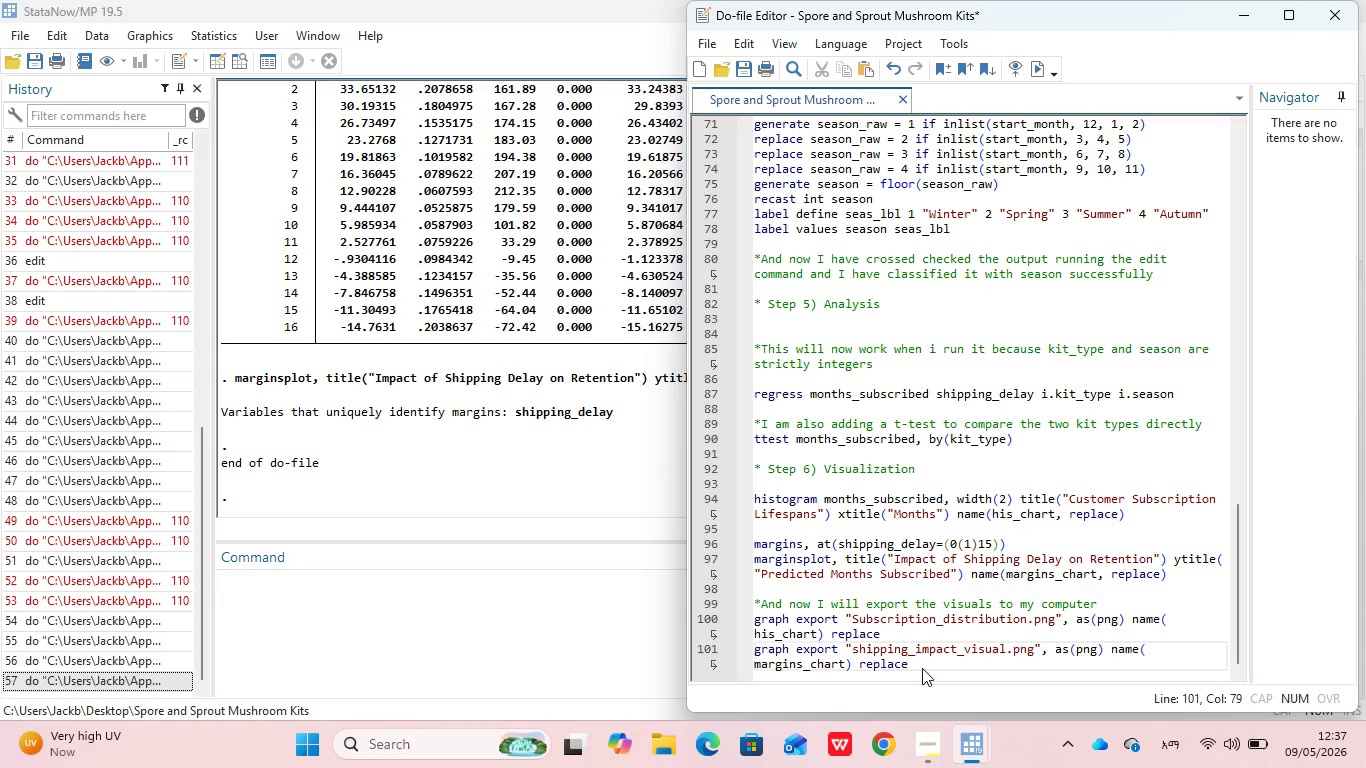 
left_click_drag(start_coordinate=[934, 659], to_coordinate=[896, 660])
 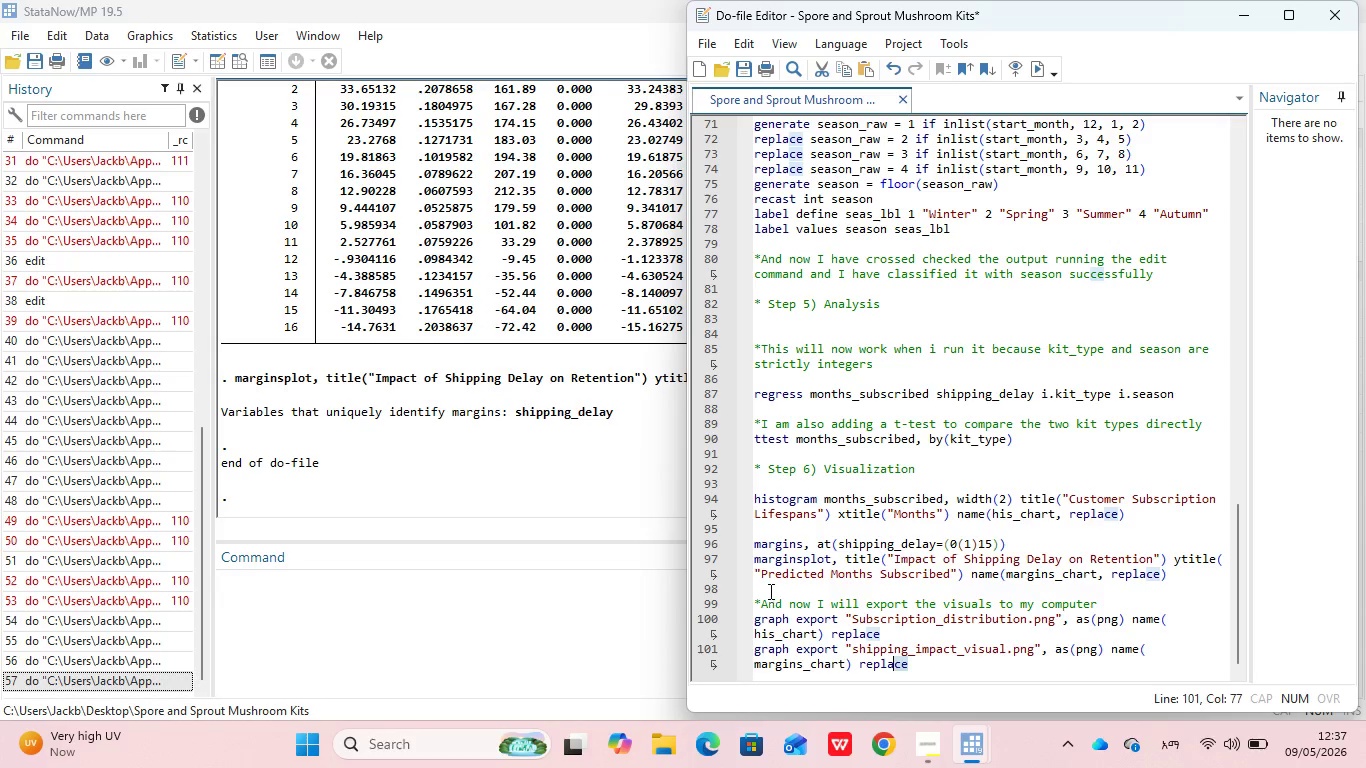 
left_click([769, 589])
 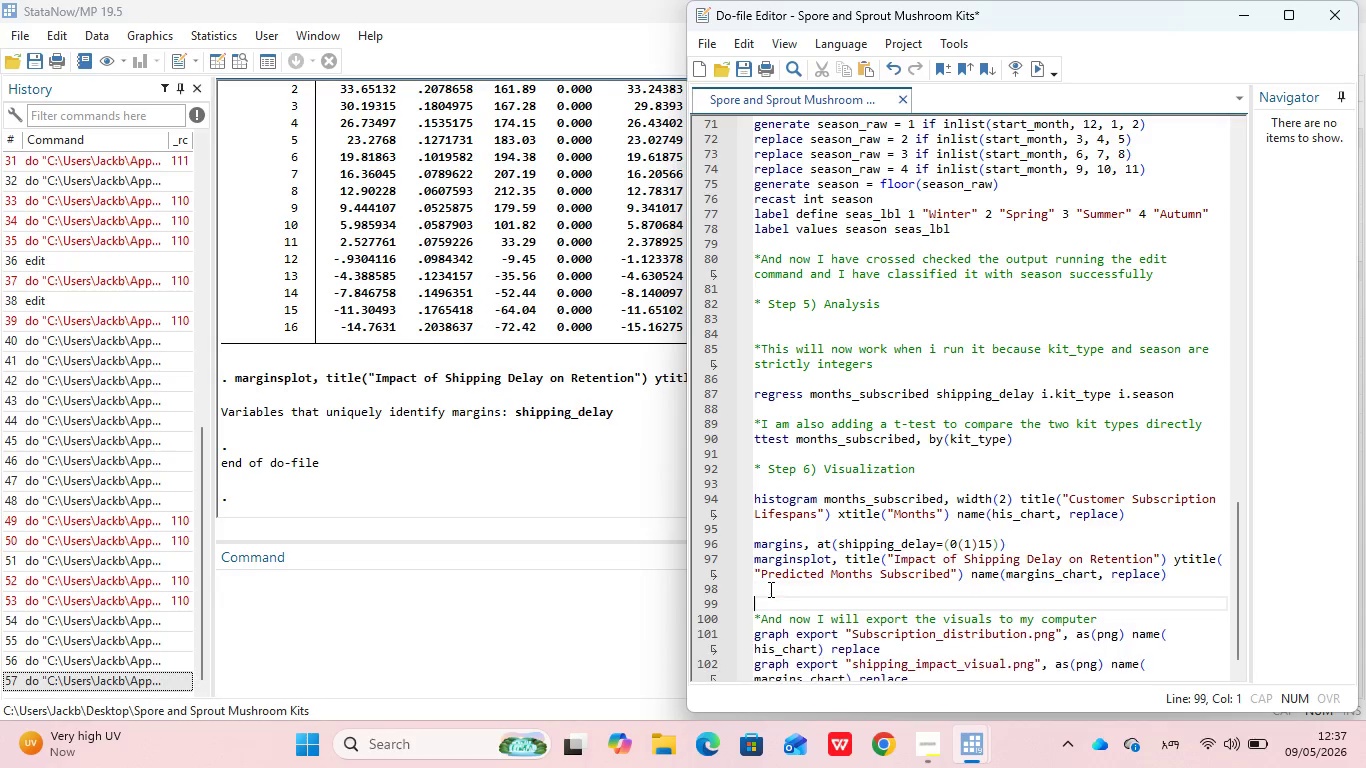 
key(Enter)
 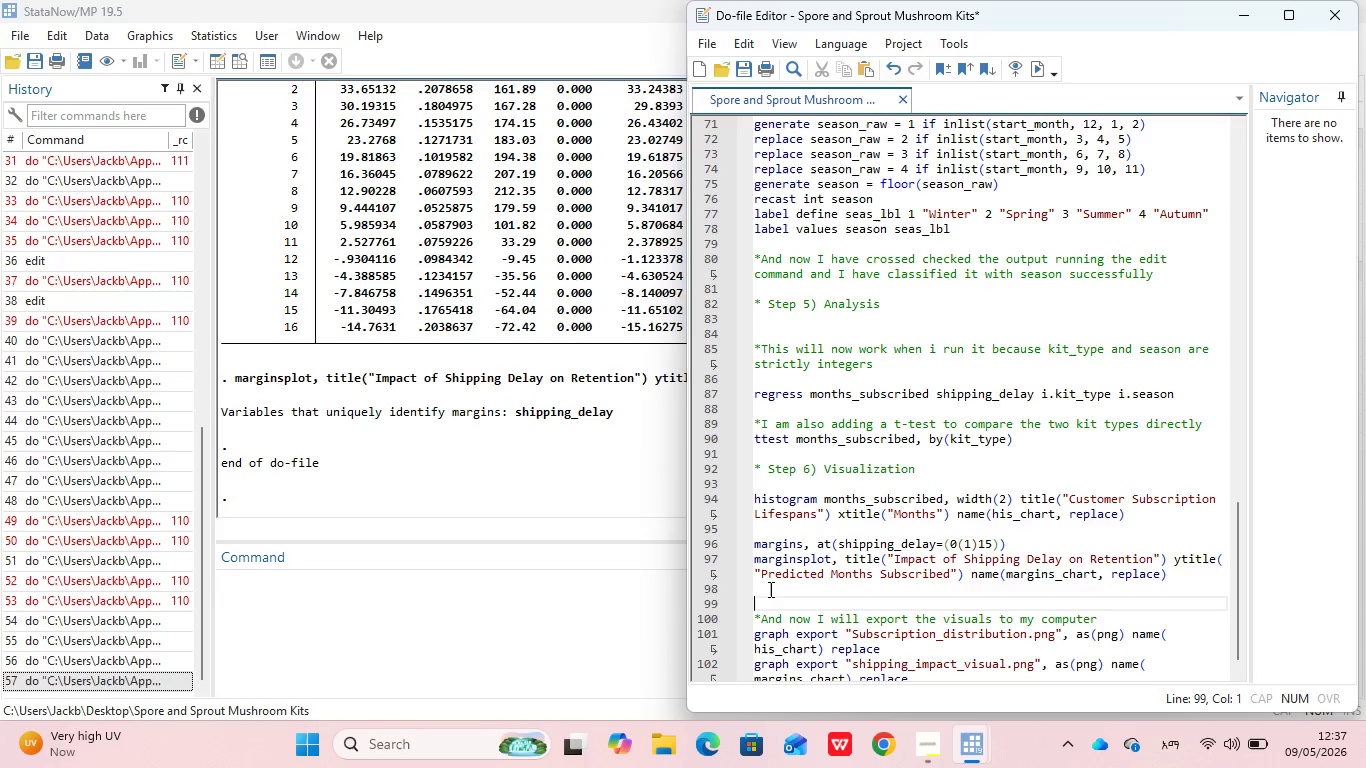 
type(*Step 7) I wi)
key(Backspace)
key(Backspace)
key(Backspace)
key(Backspace)
type(Exporting)
 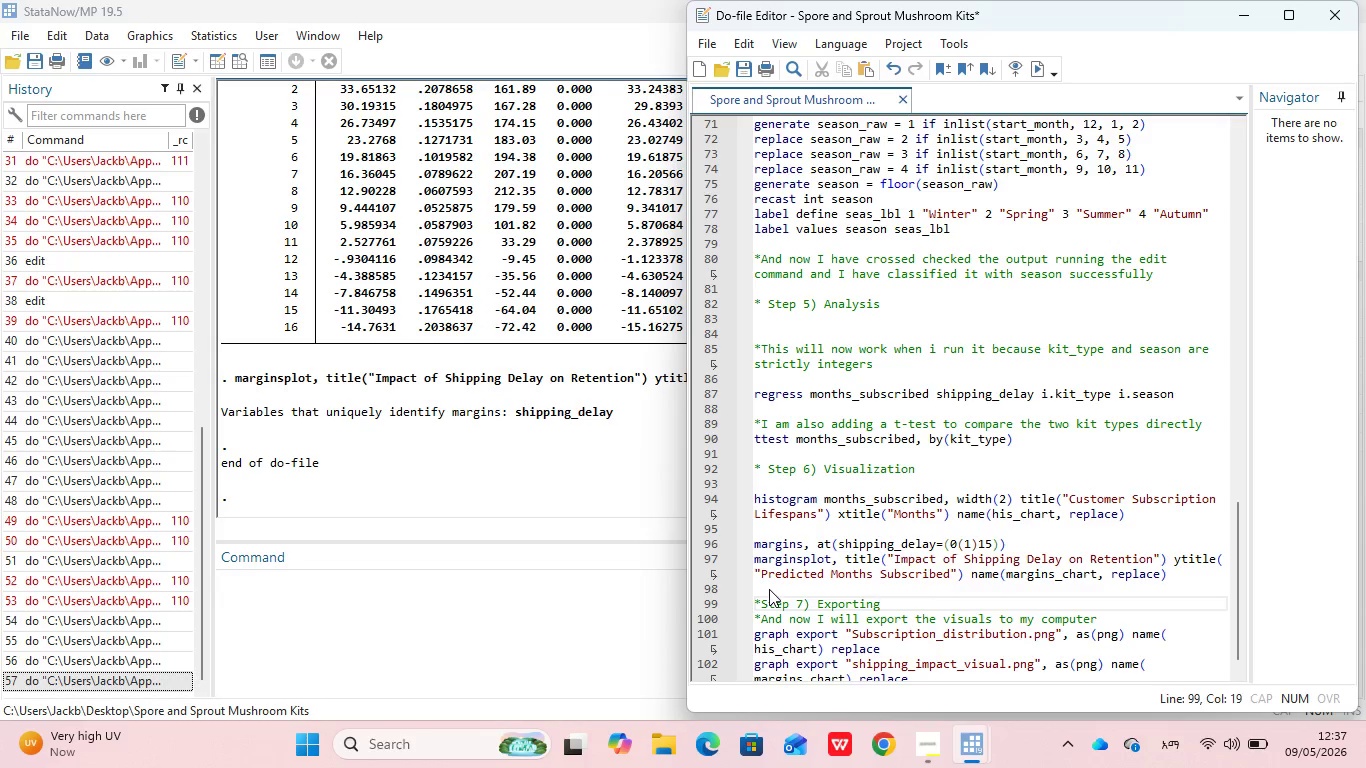 
scroll: coordinate [911, 629], scroll_direction: down, amount: 6.0
 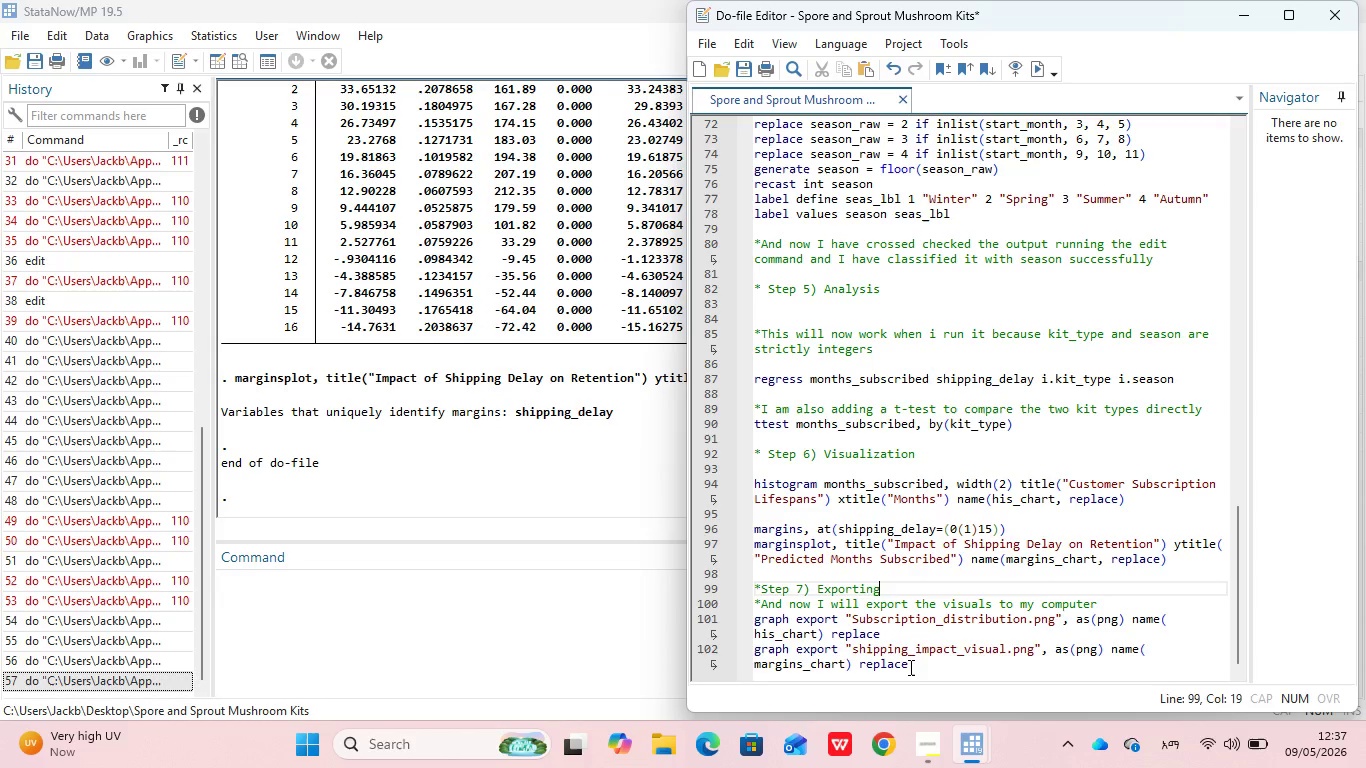 
left_click([909, 667])
 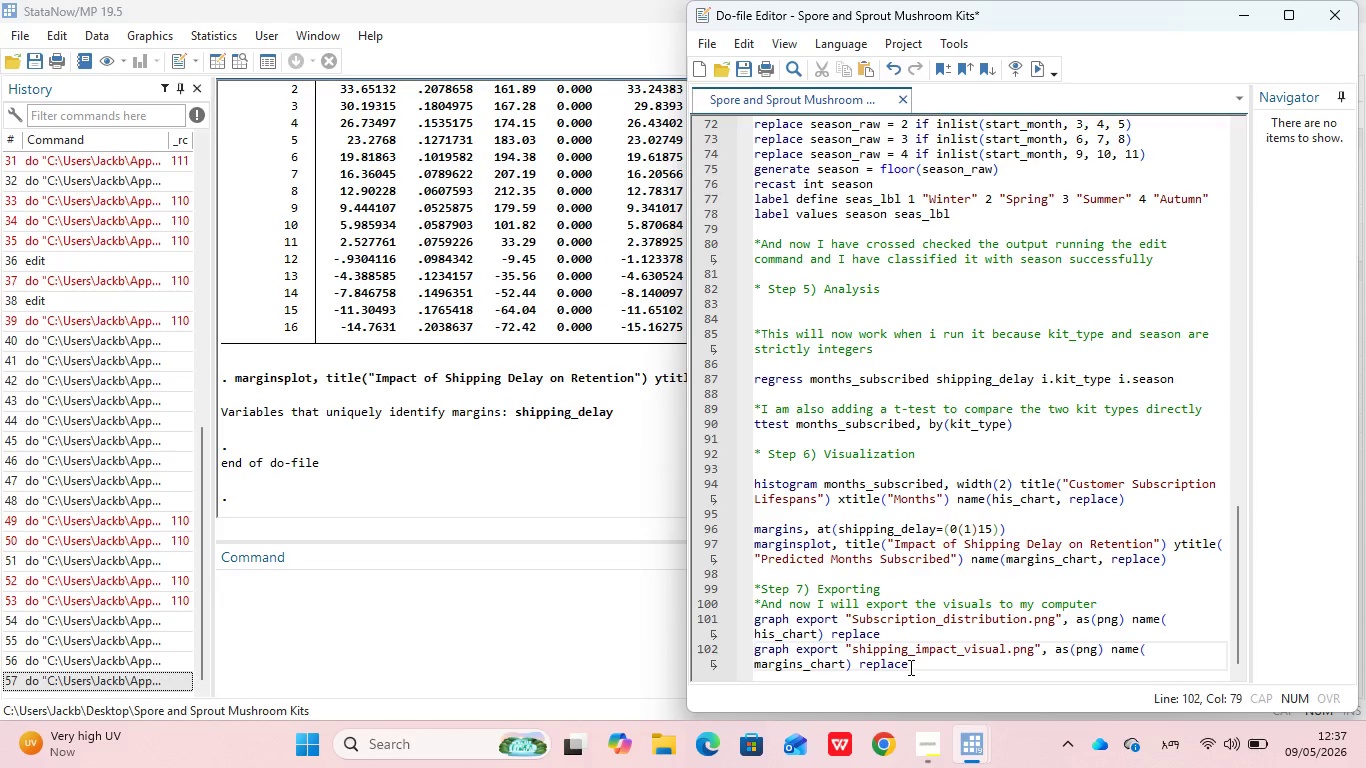 
left_click_drag(start_coordinate=[909, 667], to_coordinate=[737, 571])
 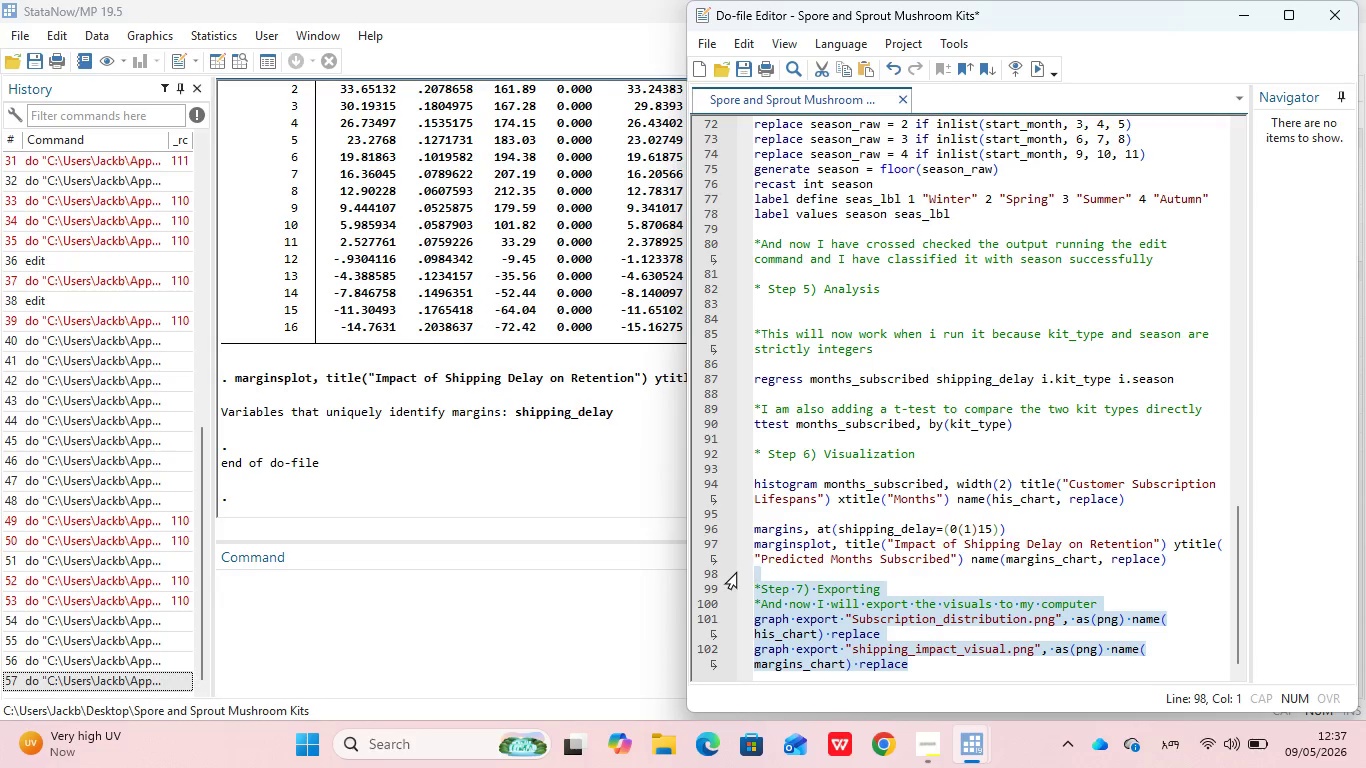 
key(Control+D)
 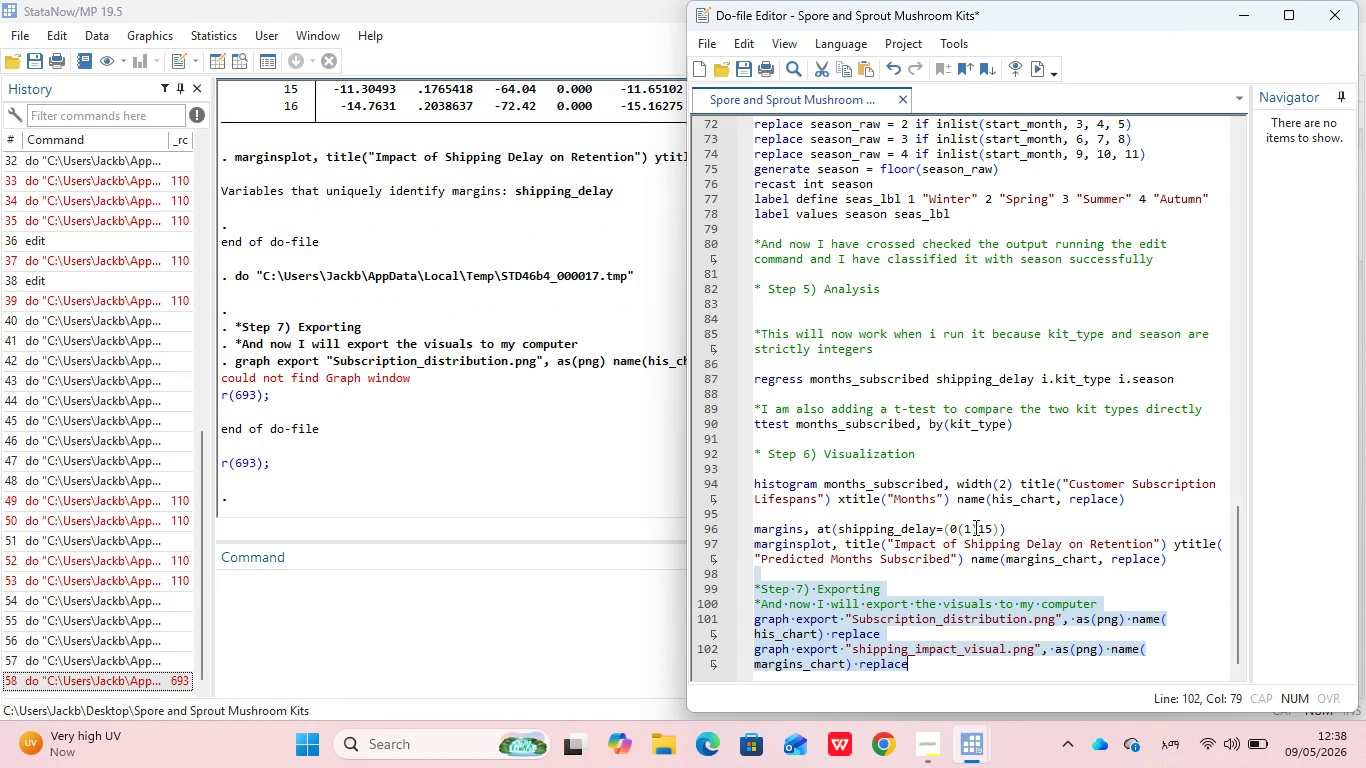 
wait(11.59)
 